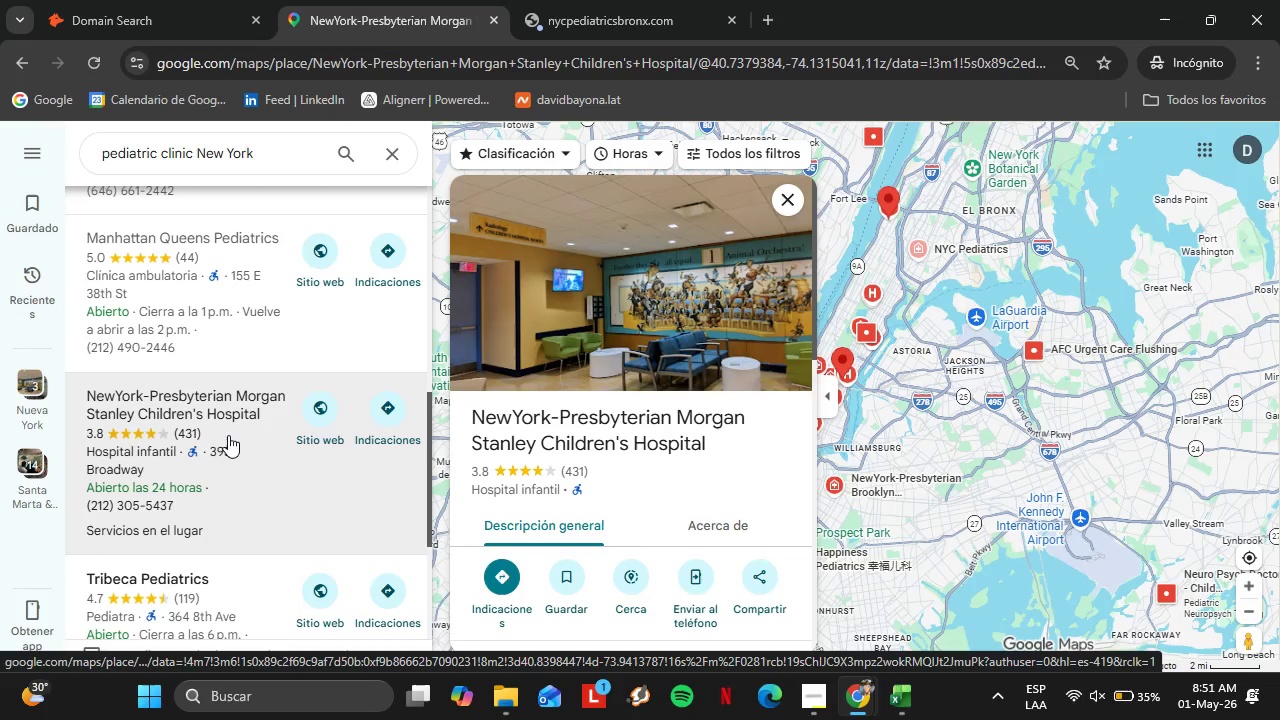 
scroll: coordinate [238, 409], scroll_direction: down, amount: 2.0
 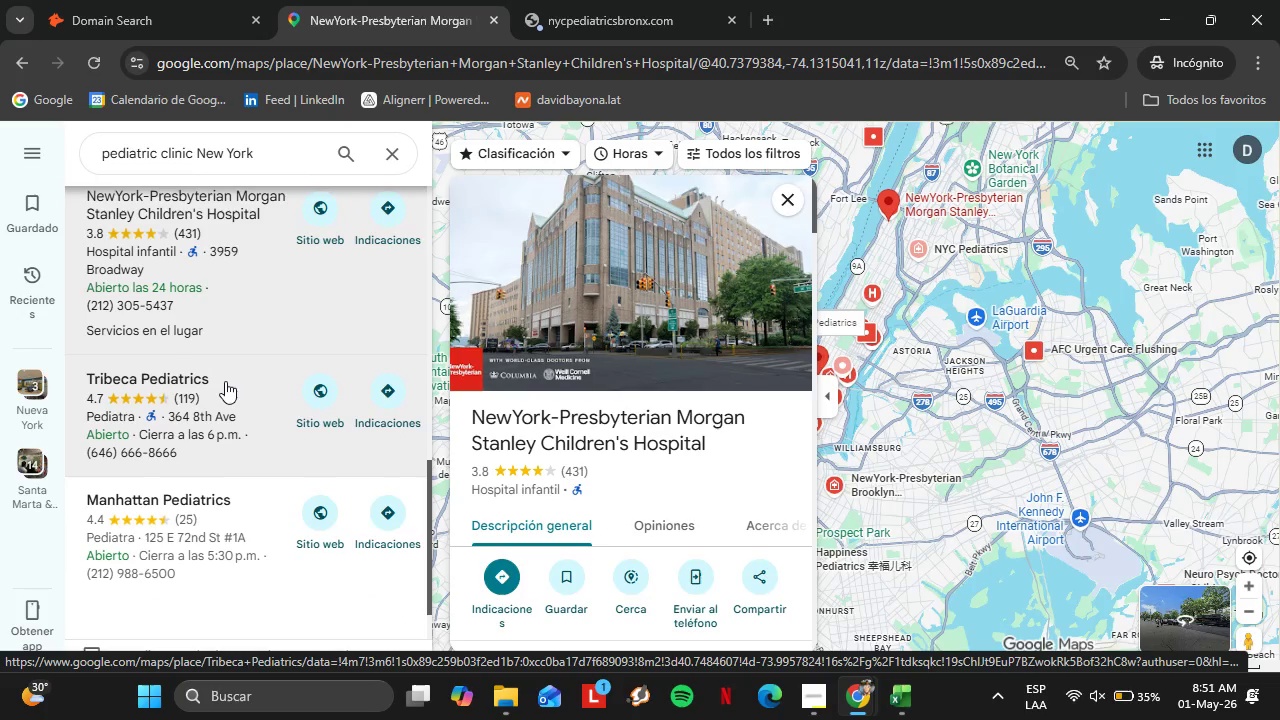 
left_click([226, 381])
 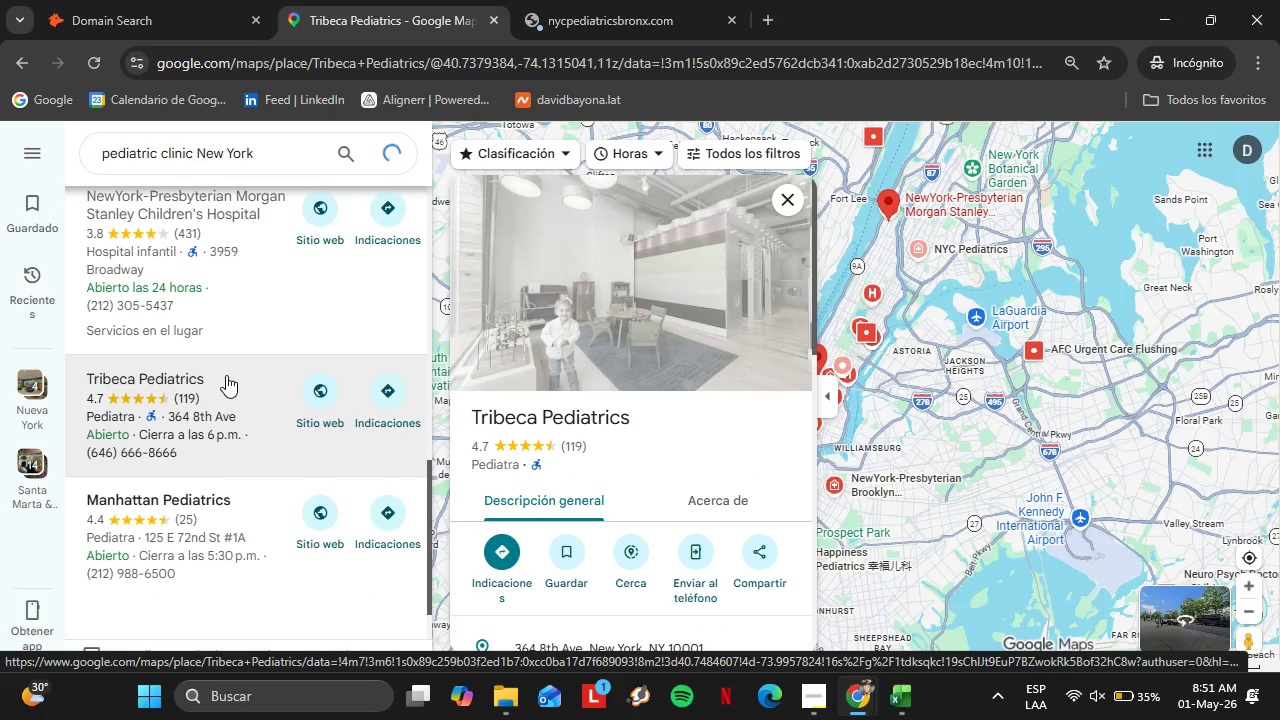 
scroll: coordinate [654, 405], scroll_direction: down, amount: 4.0
 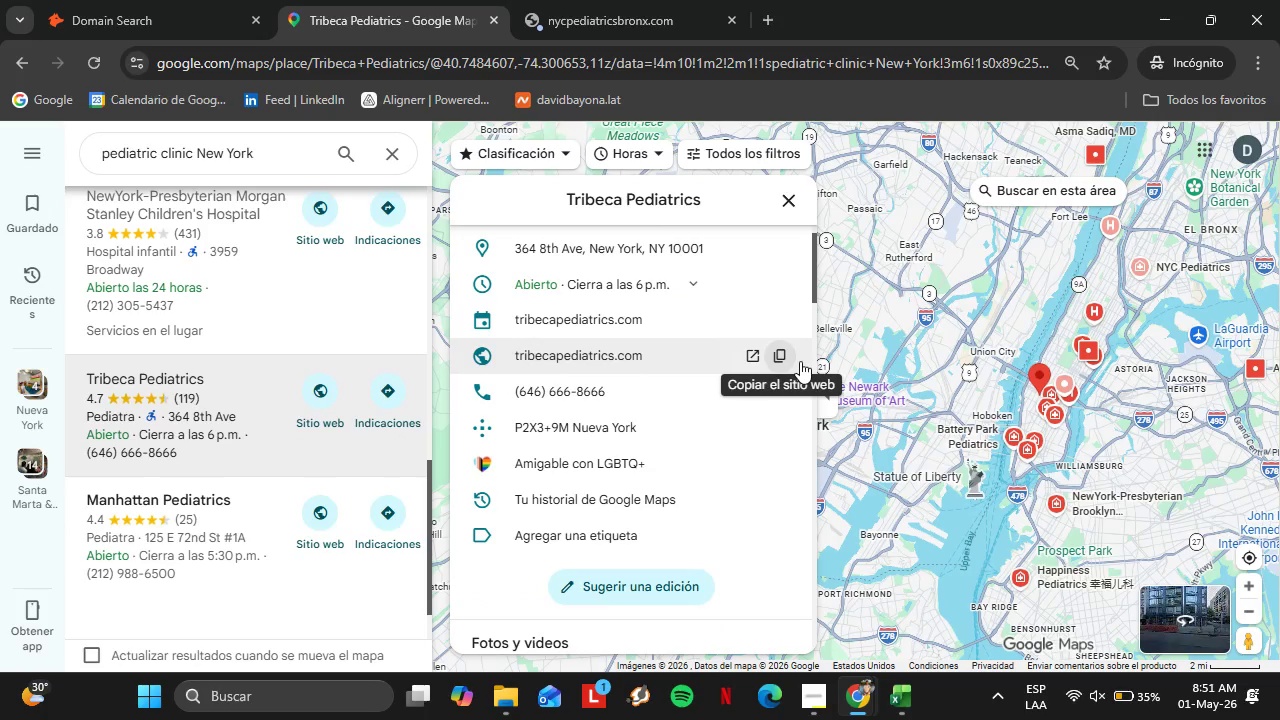 
left_click([784, 355])
 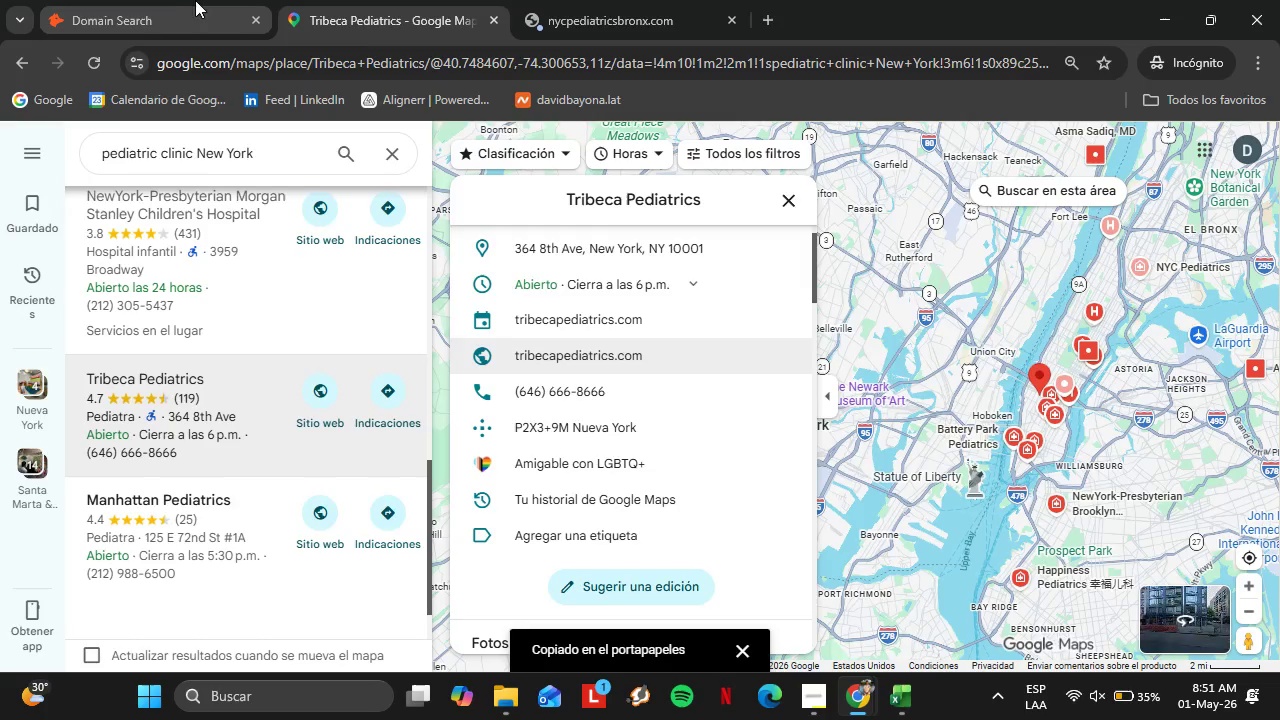 
left_click_drag(start_coordinate=[184, 0], to_coordinate=[193, 0])
 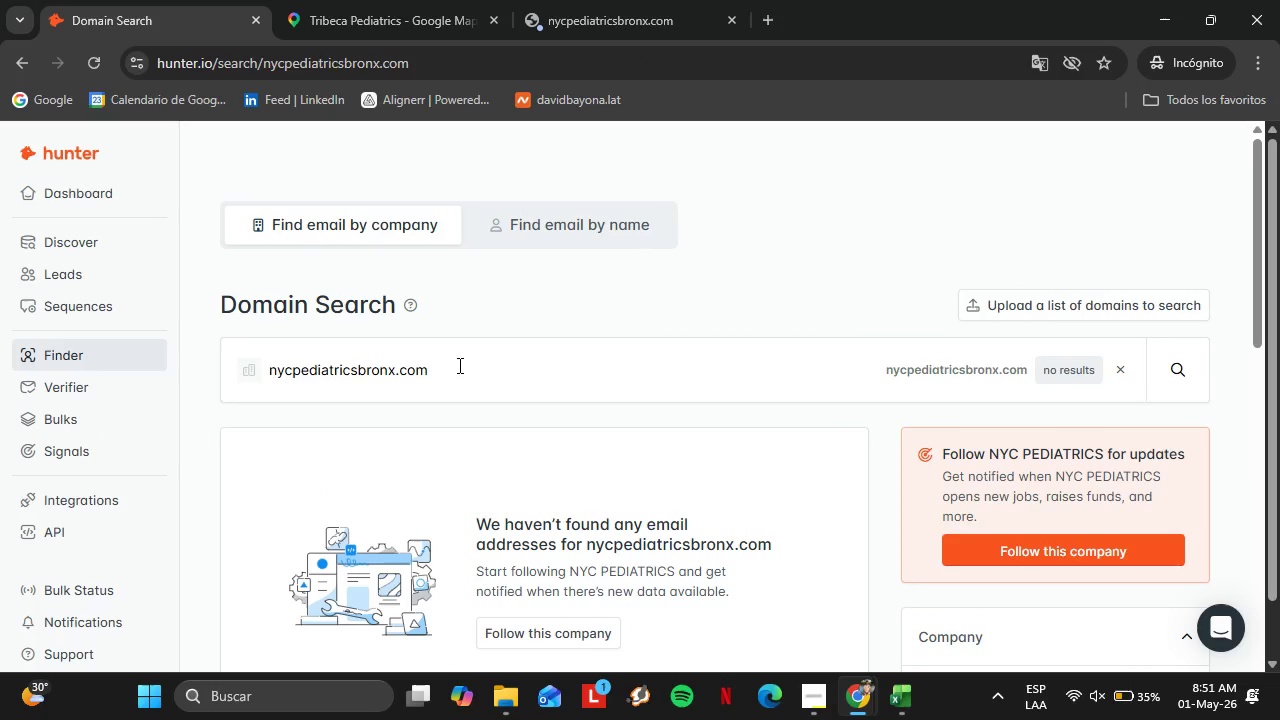 
left_click_drag(start_coordinate=[457, 365], to_coordinate=[203, 337])
 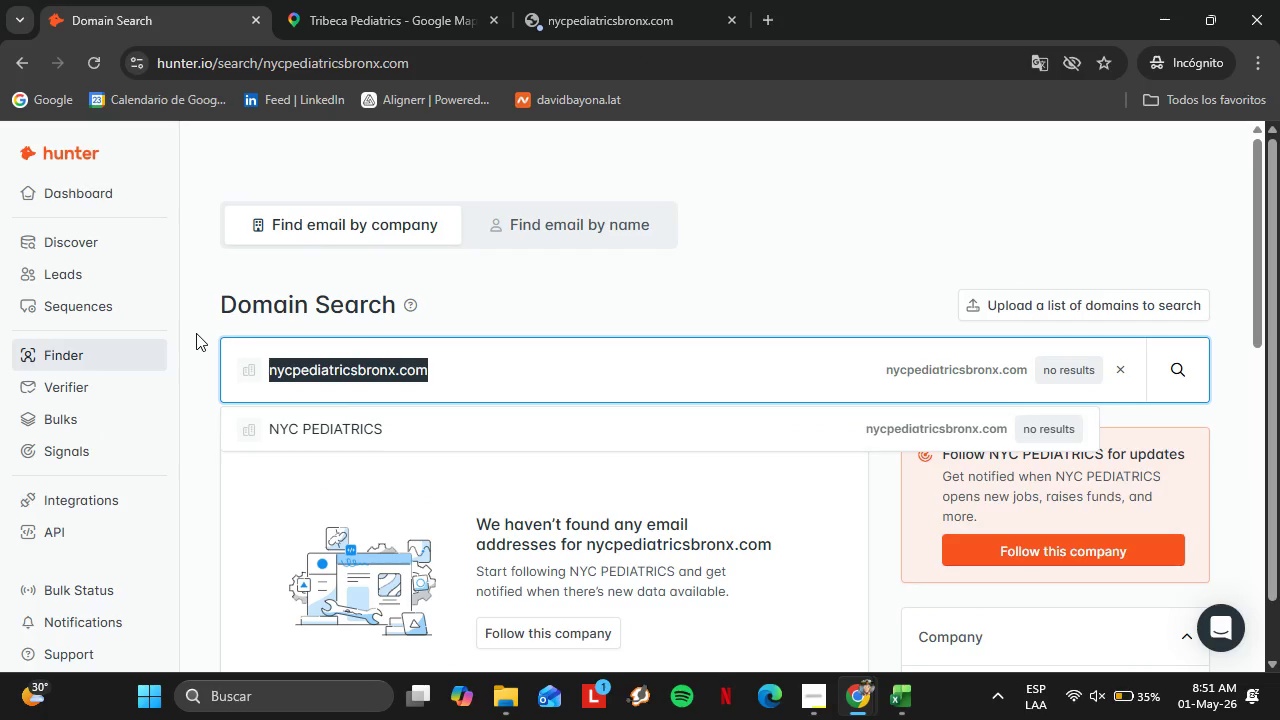 
key(Control+V)
 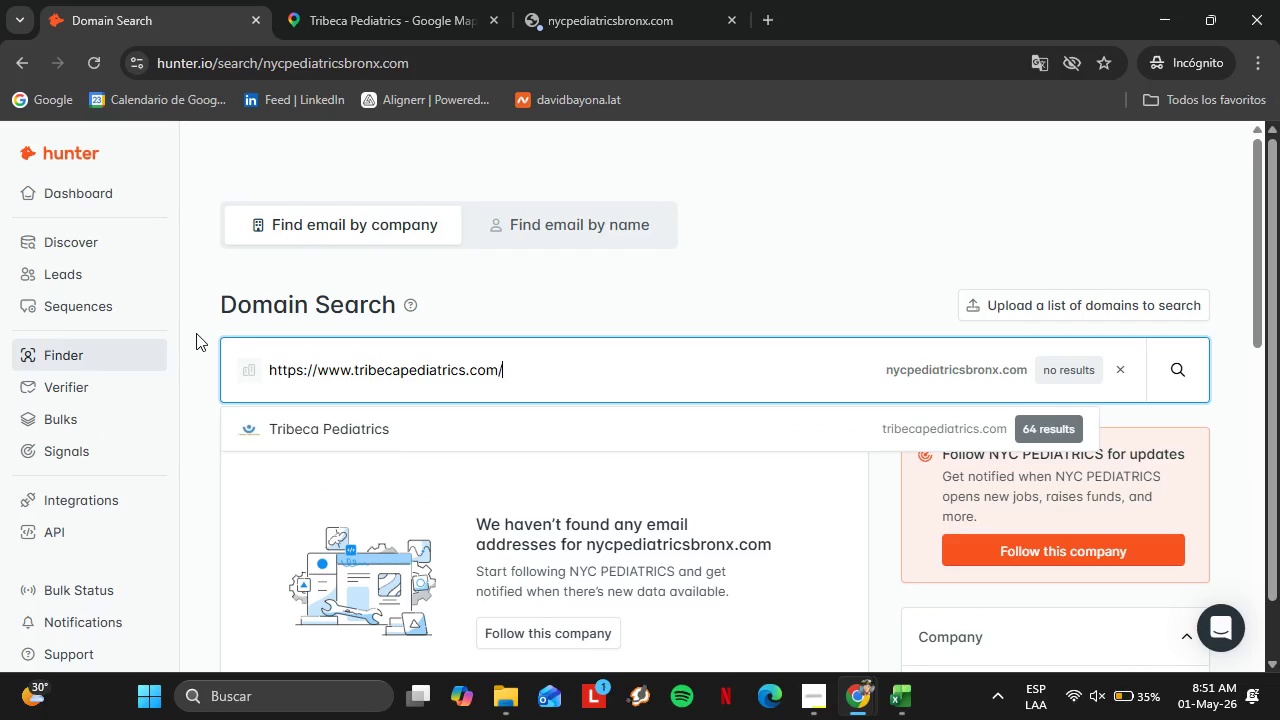 
key(Enter)
 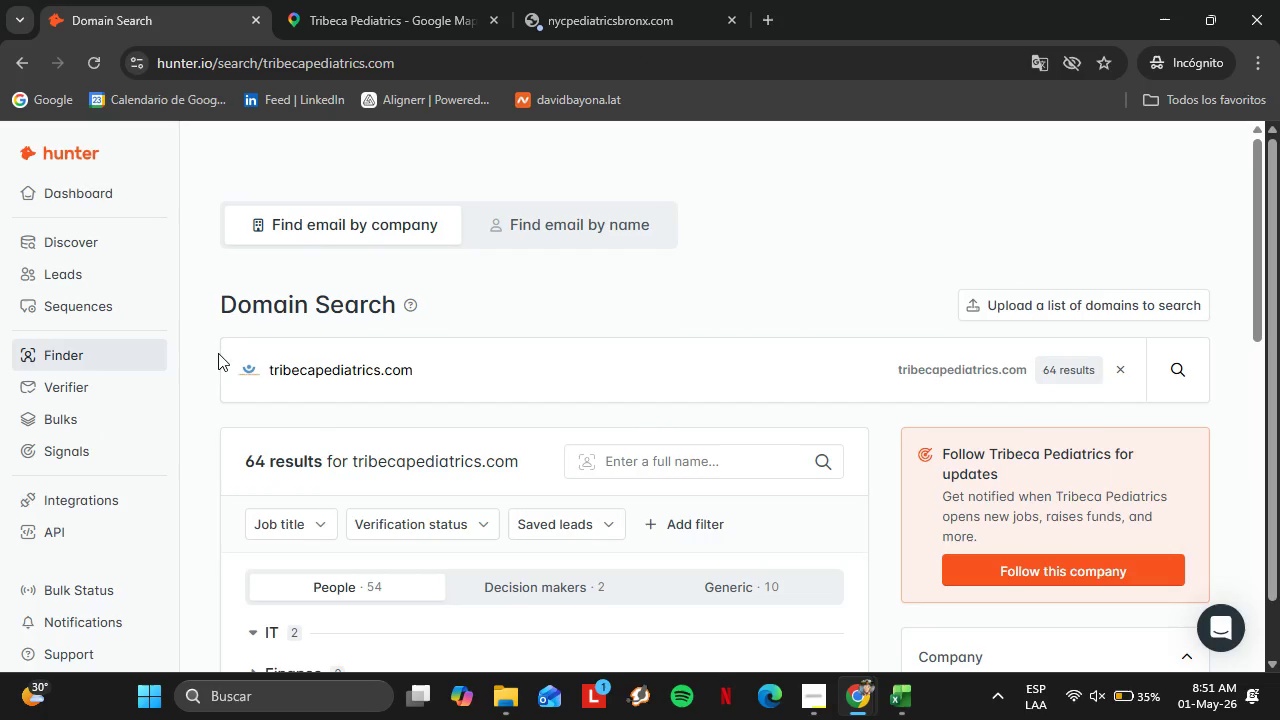 
scroll: coordinate [477, 430], scroll_direction: down, amount: 5.0
 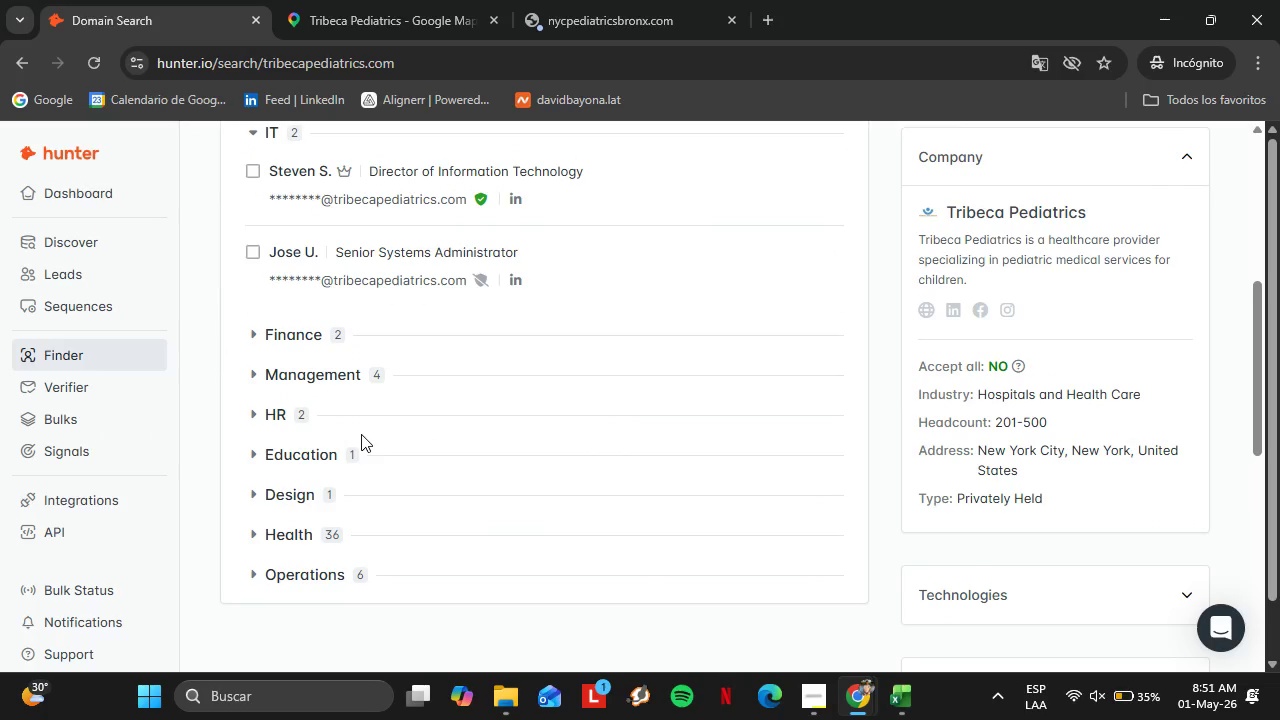 
scroll: coordinate [361, 434], scroll_direction: up, amount: 1.0
 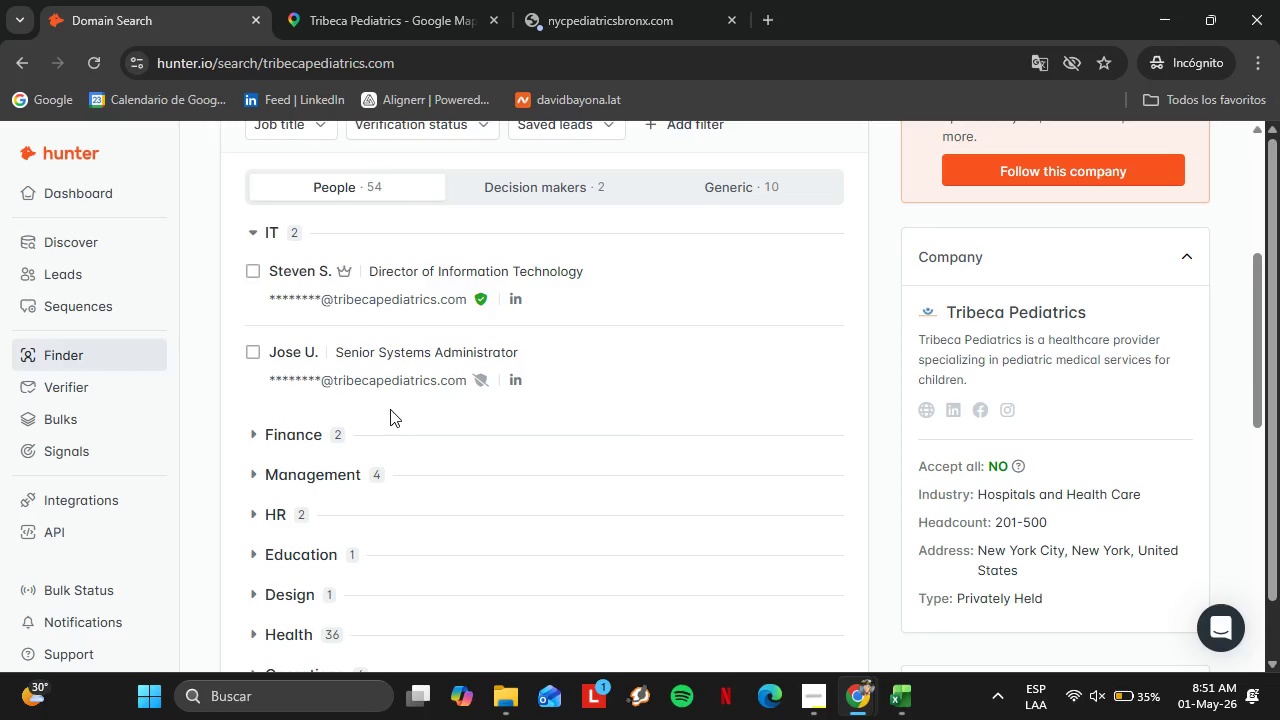 
wait(11.88)
 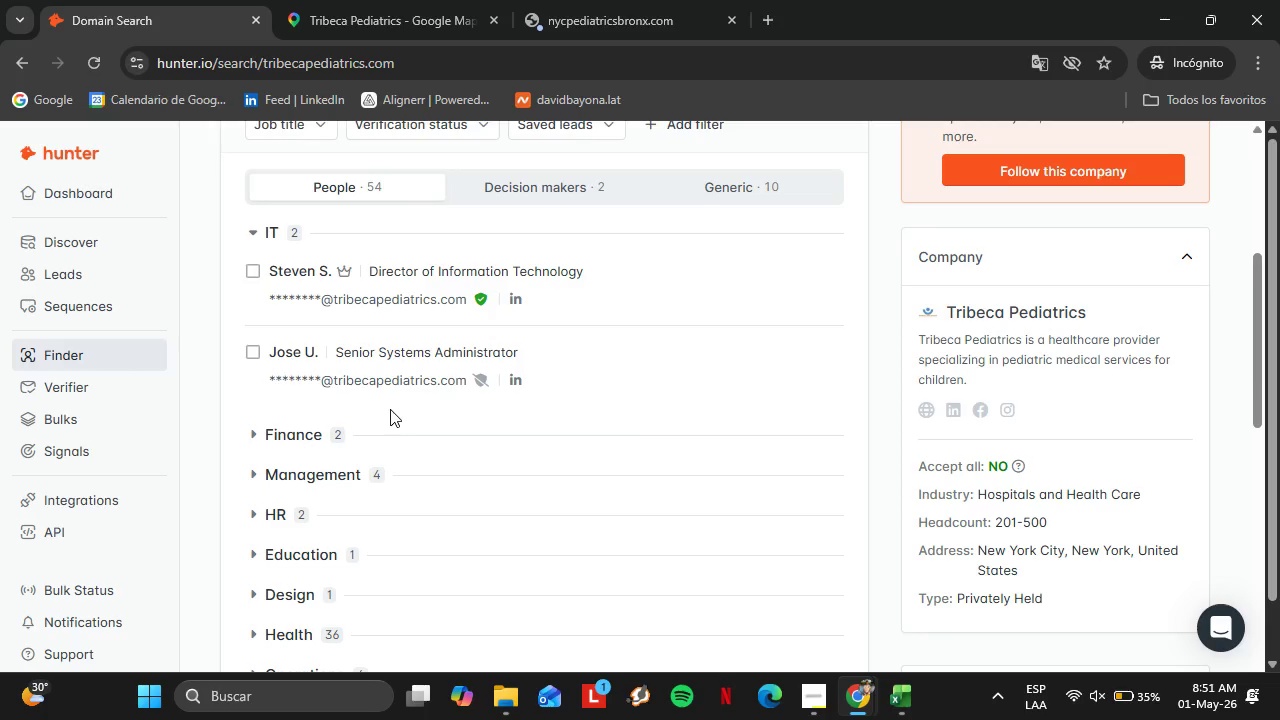 
left_click([300, 474])
 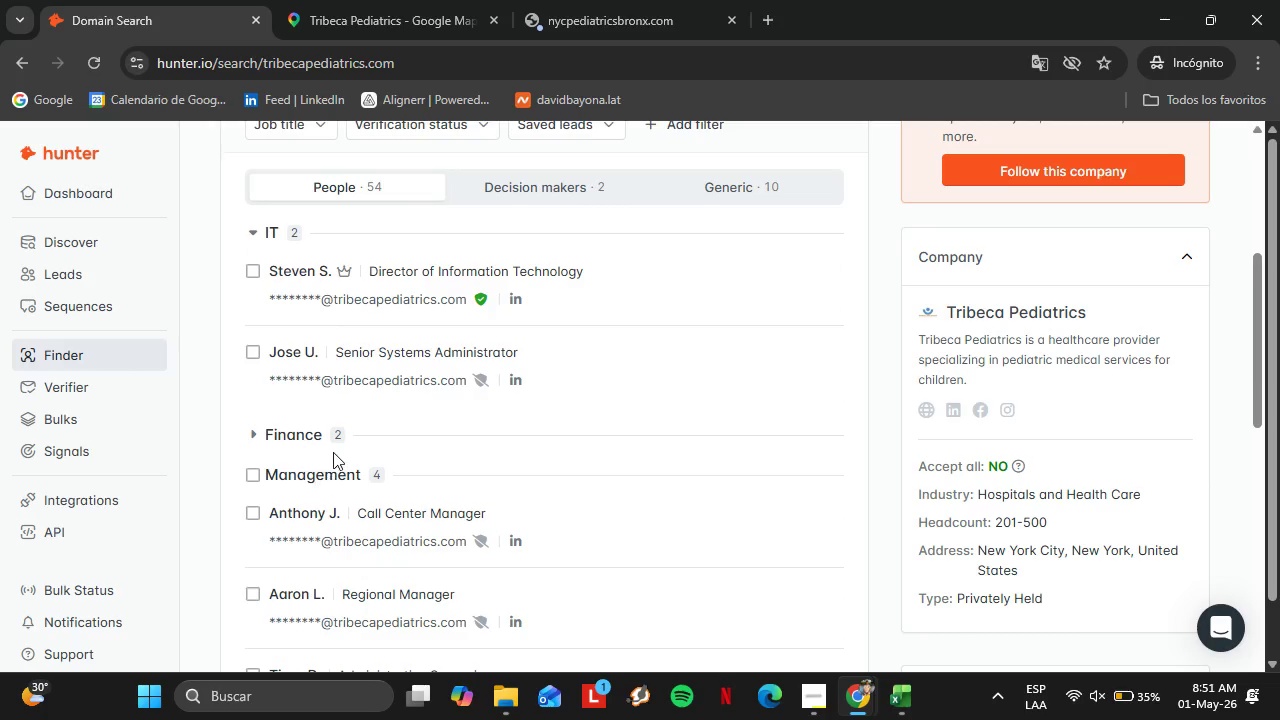 
scroll: coordinate [338, 403], scroll_direction: down, amount: 3.0
 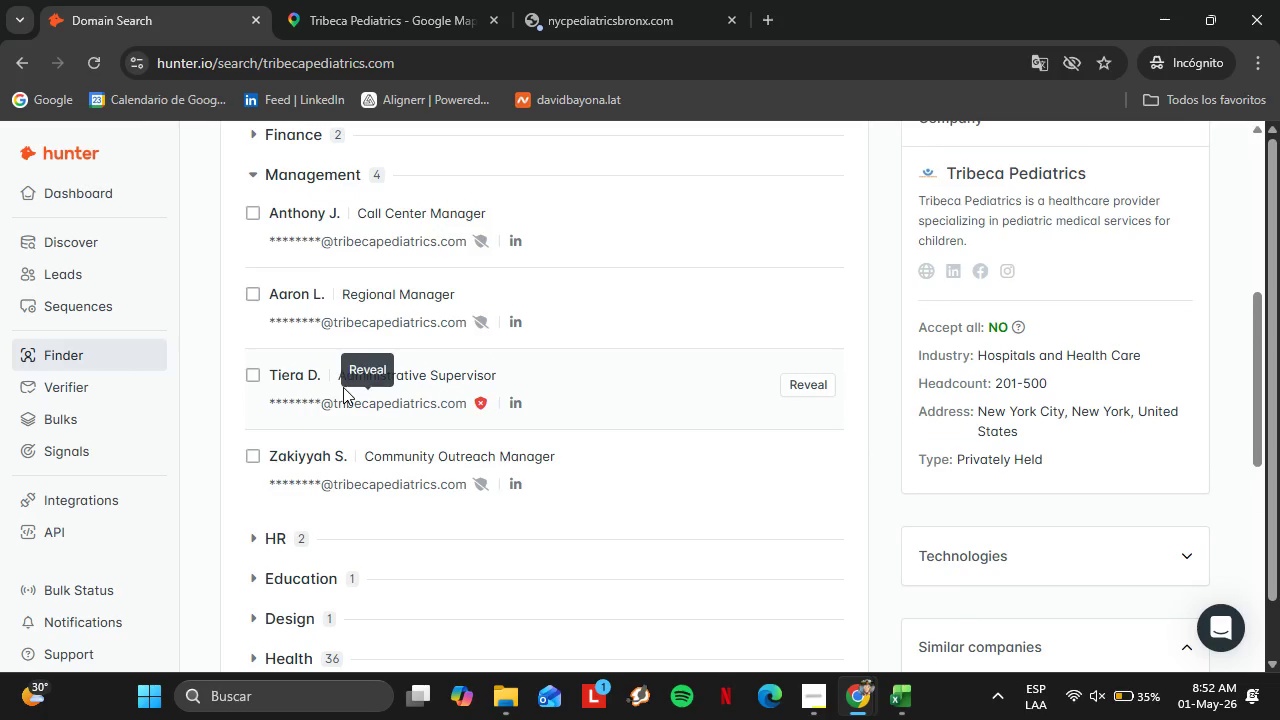 
scroll: coordinate [341, 373], scroll_direction: up, amount: 1.0
 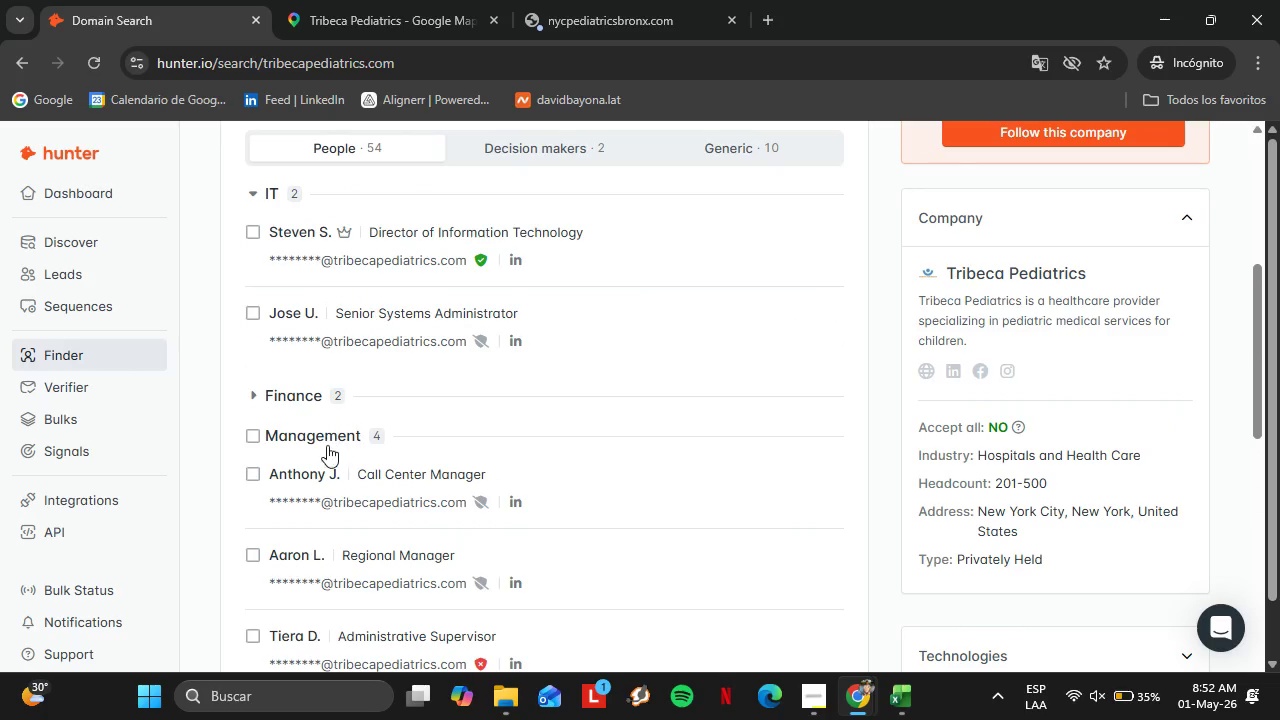 
left_click([319, 437])
 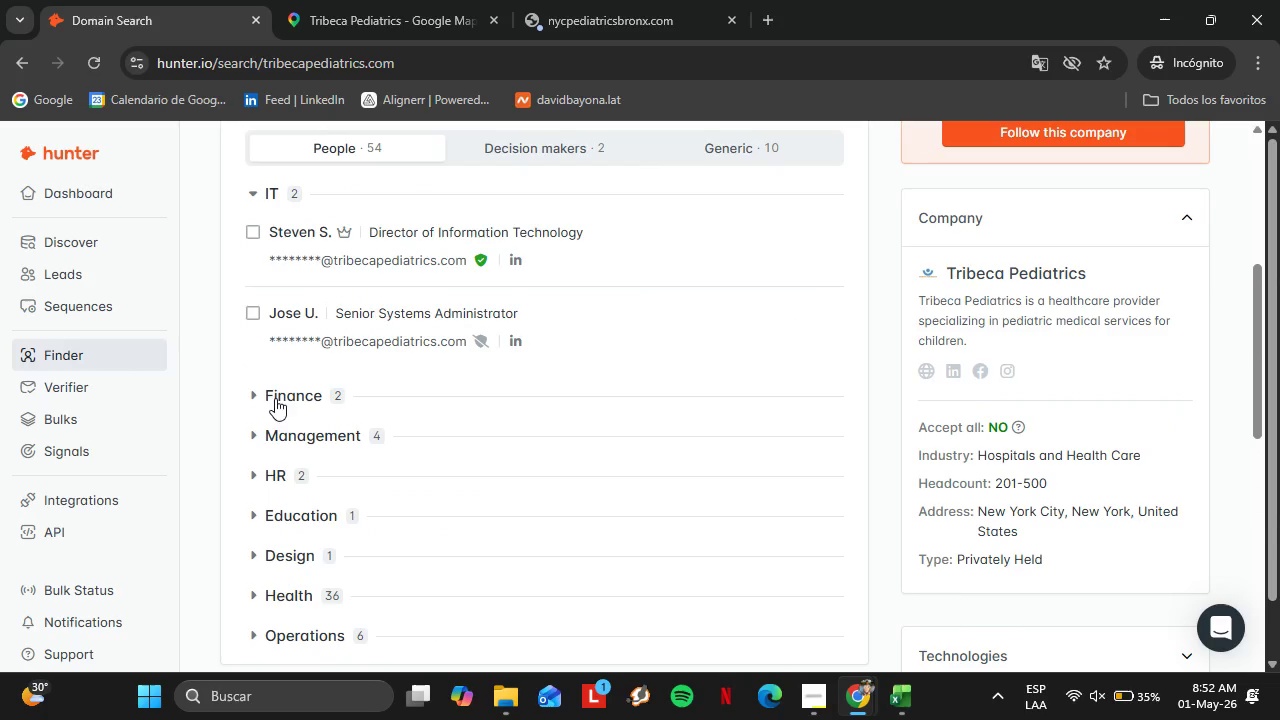 
left_click([287, 400])
 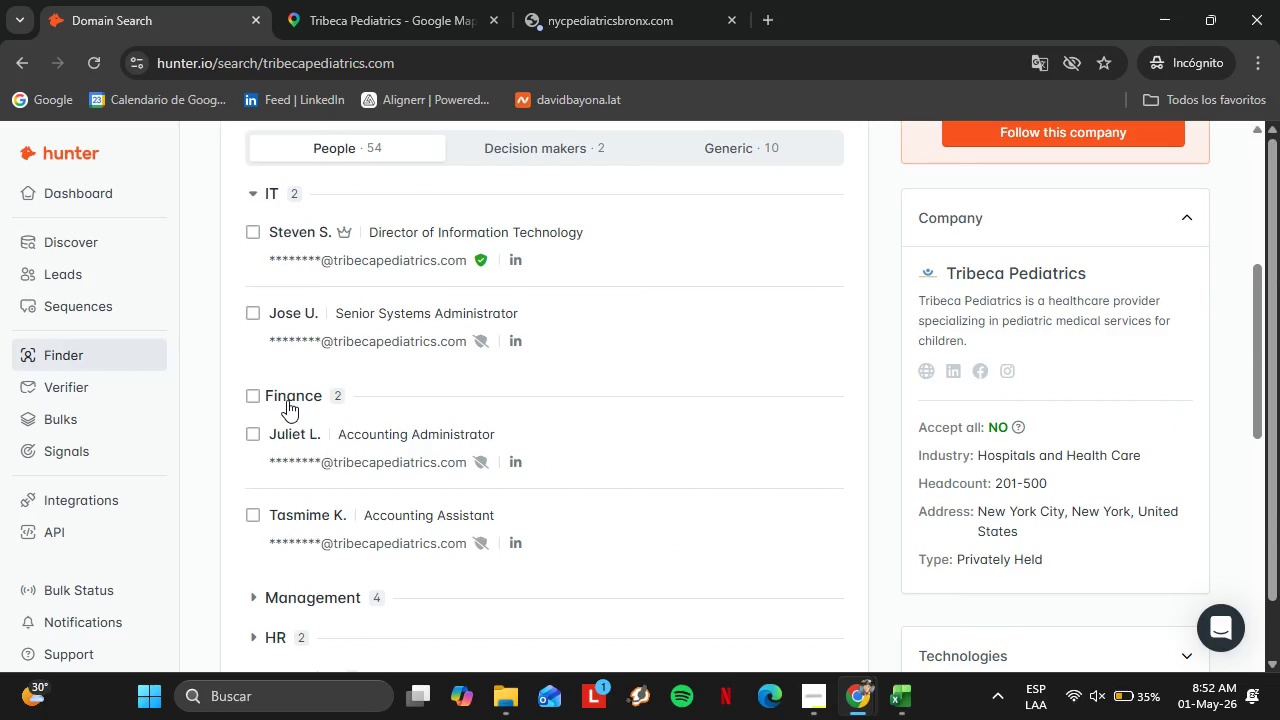 
left_click([287, 400])
 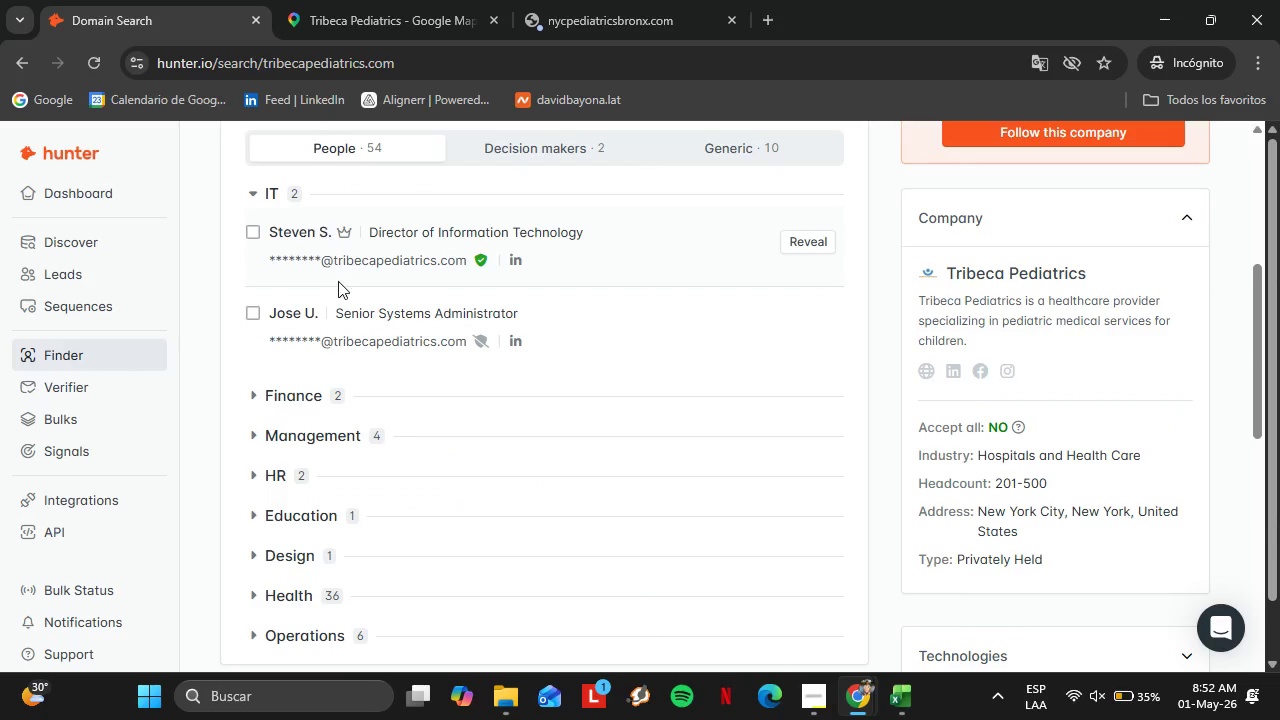 
scroll: coordinate [321, 272], scroll_direction: up, amount: 2.0
 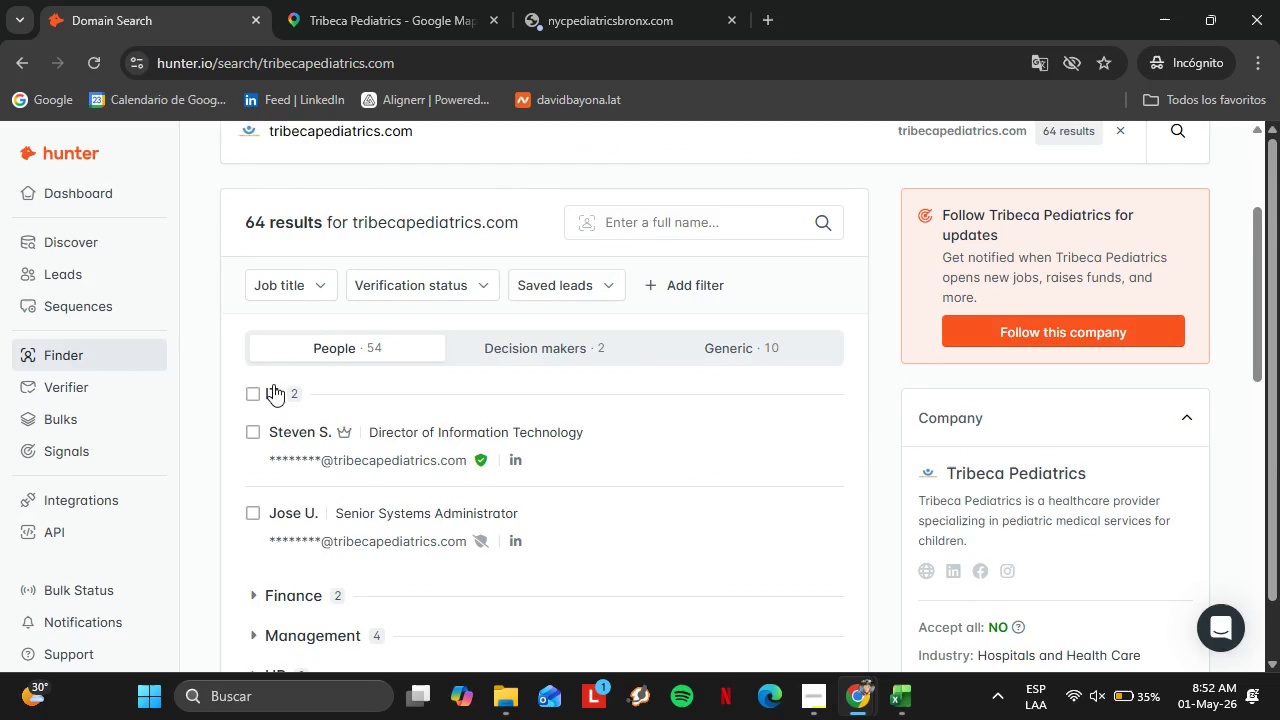 
left_click([277, 389])
 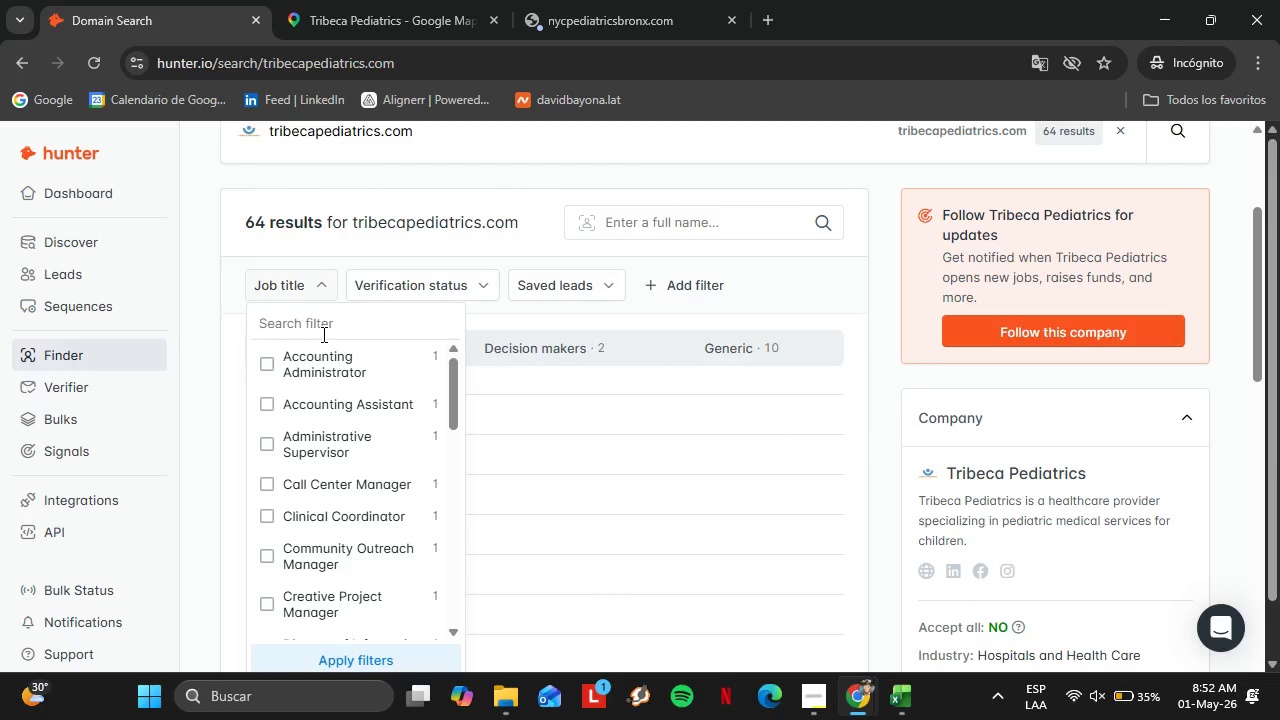 
double_click([322, 335])
 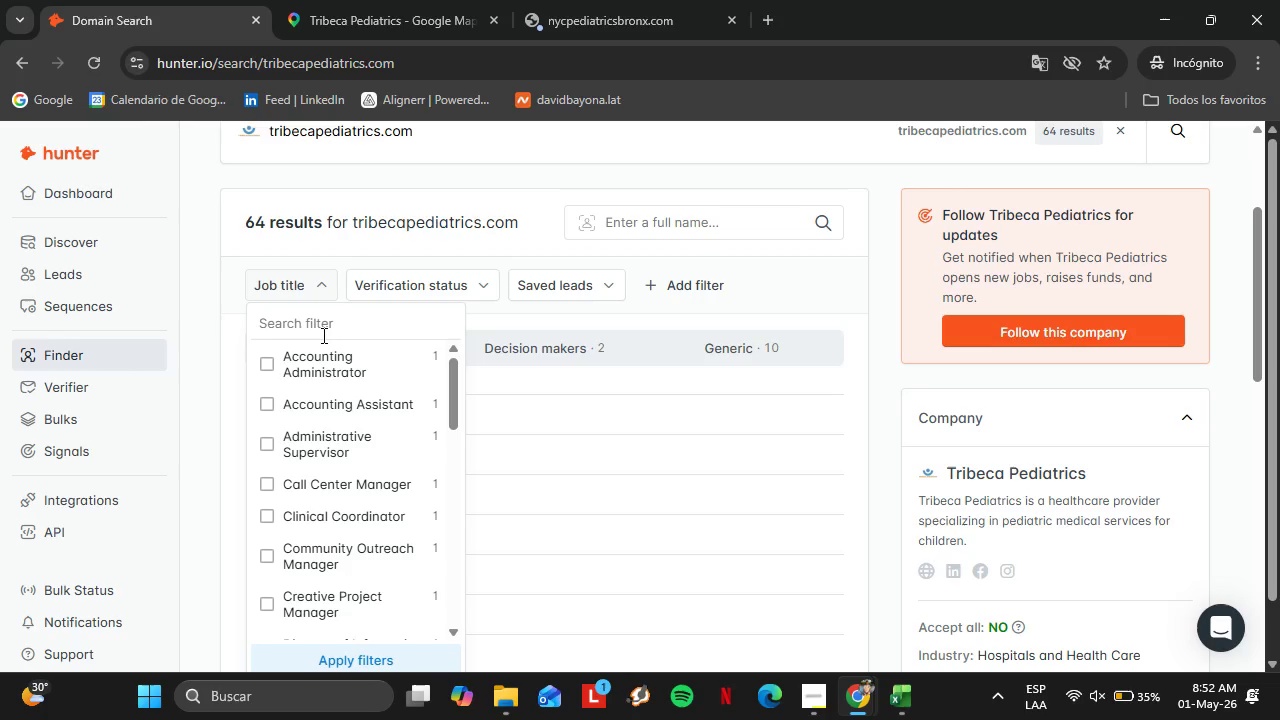 
type(Own)
key(Backspace)
key(Backspace)
key(Backspace)
key(Backspace)
type(Pr)
 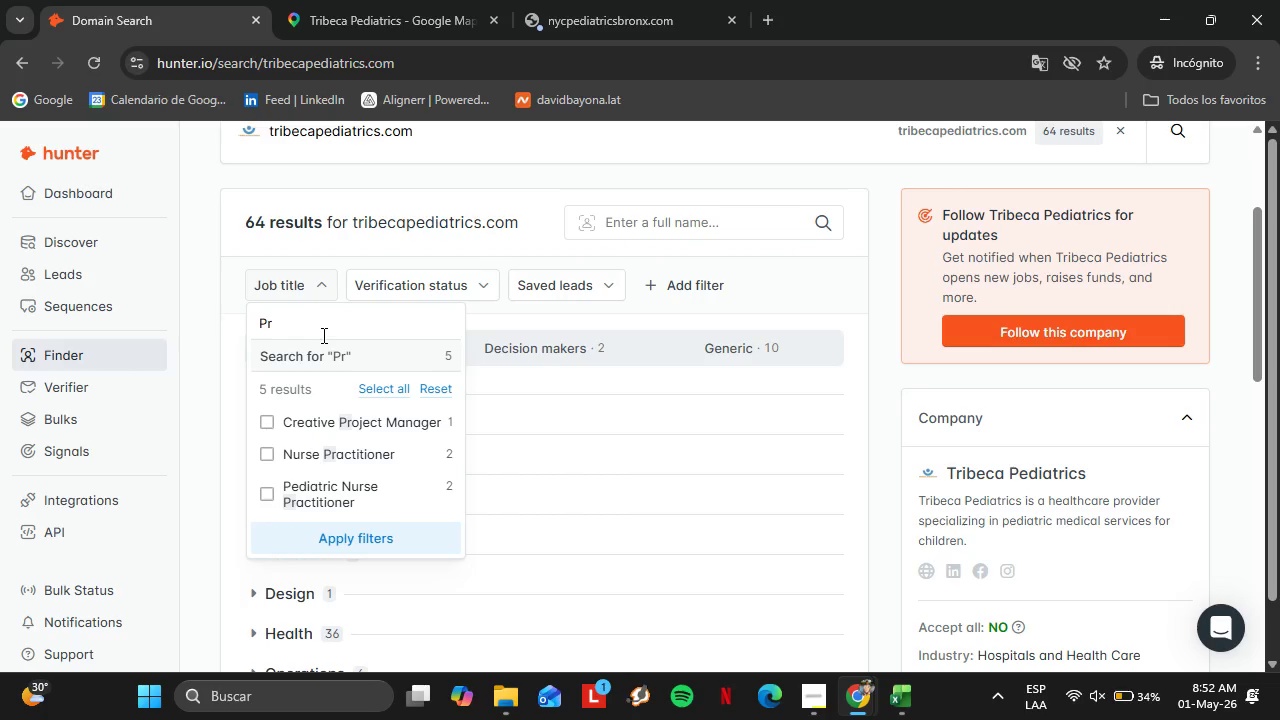 
key(Backspace)
key(Backspace)
type(Ped)
key(Backspace)
key(Backspace)
key(Backspace)
key(Backspace)
key(Backspace)
key(Backspace)
key(Backspace)
type(Mana)
 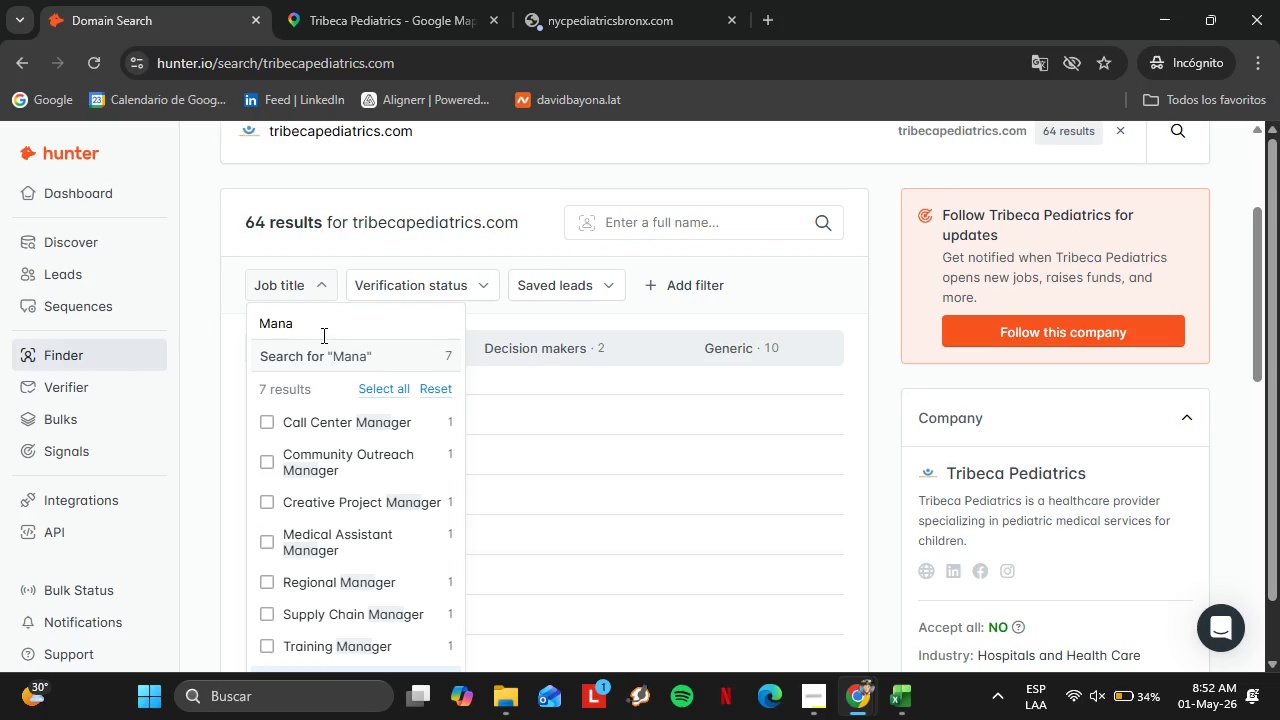 
scroll: coordinate [355, 434], scroll_direction: down, amount: 2.0
 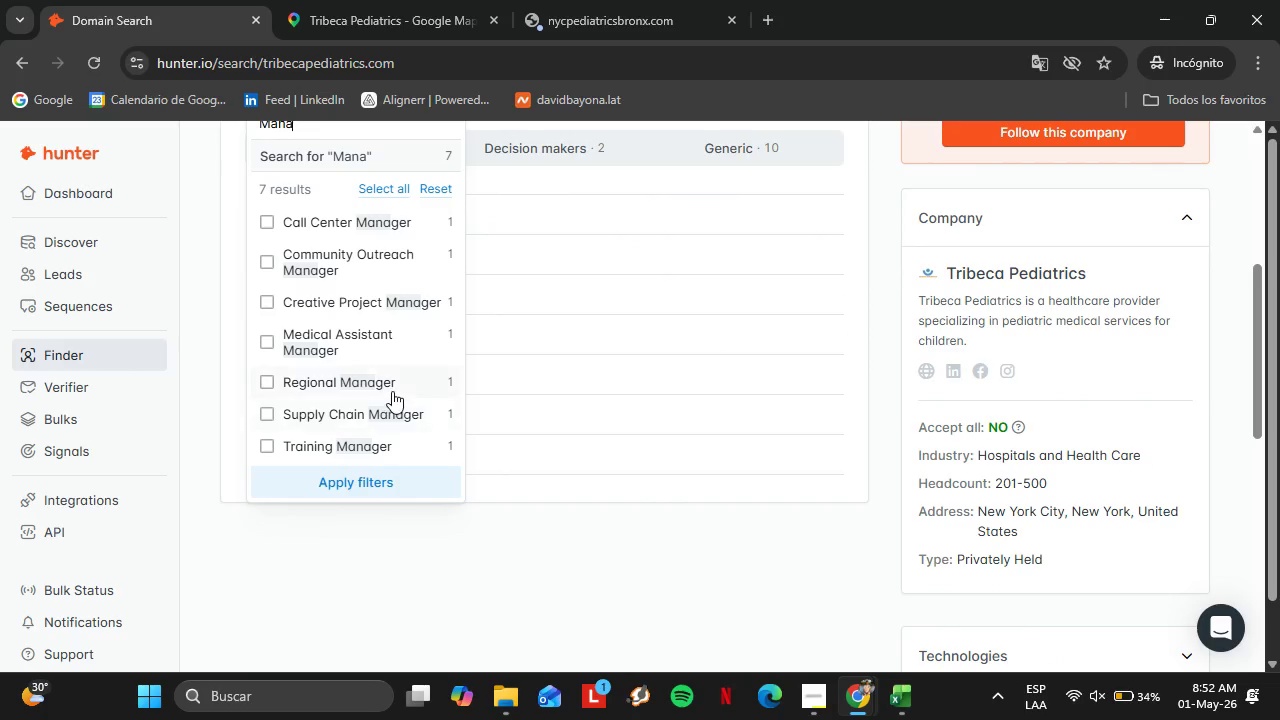 
scroll: coordinate [392, 391], scroll_direction: up, amount: 2.0
 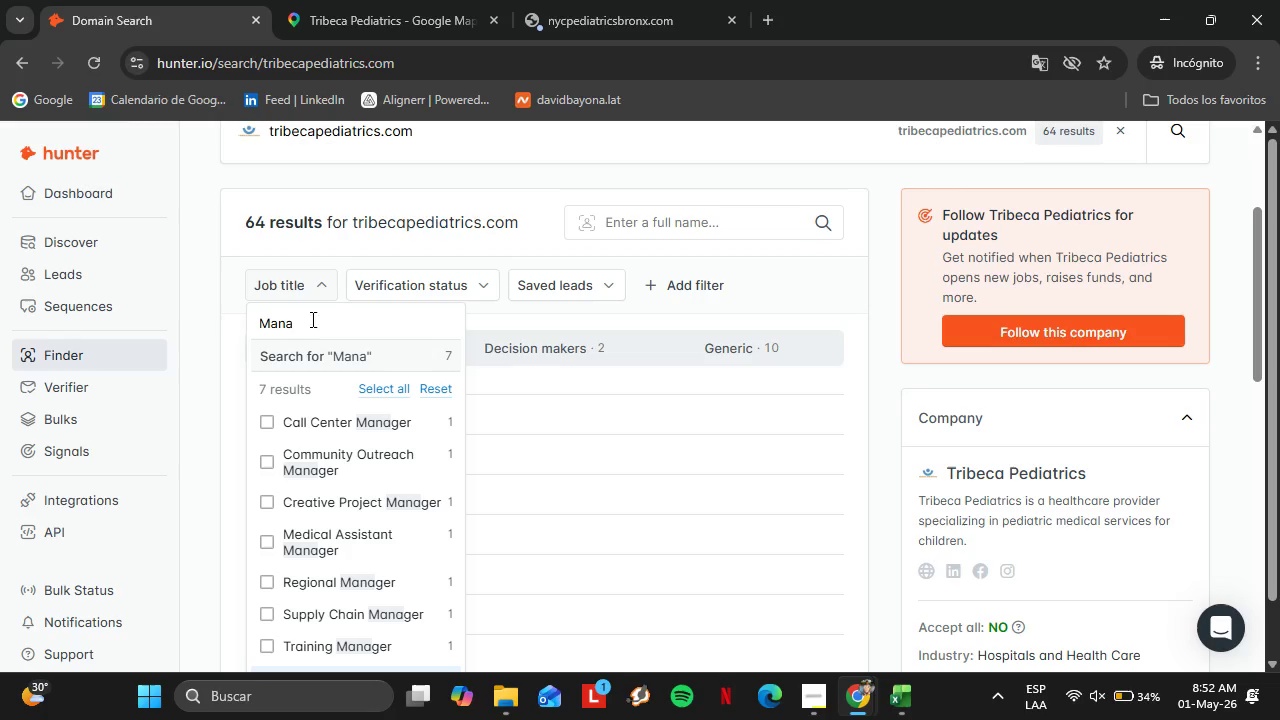 
scroll: coordinate [316, 430], scroll_direction: down, amount: 3.0
 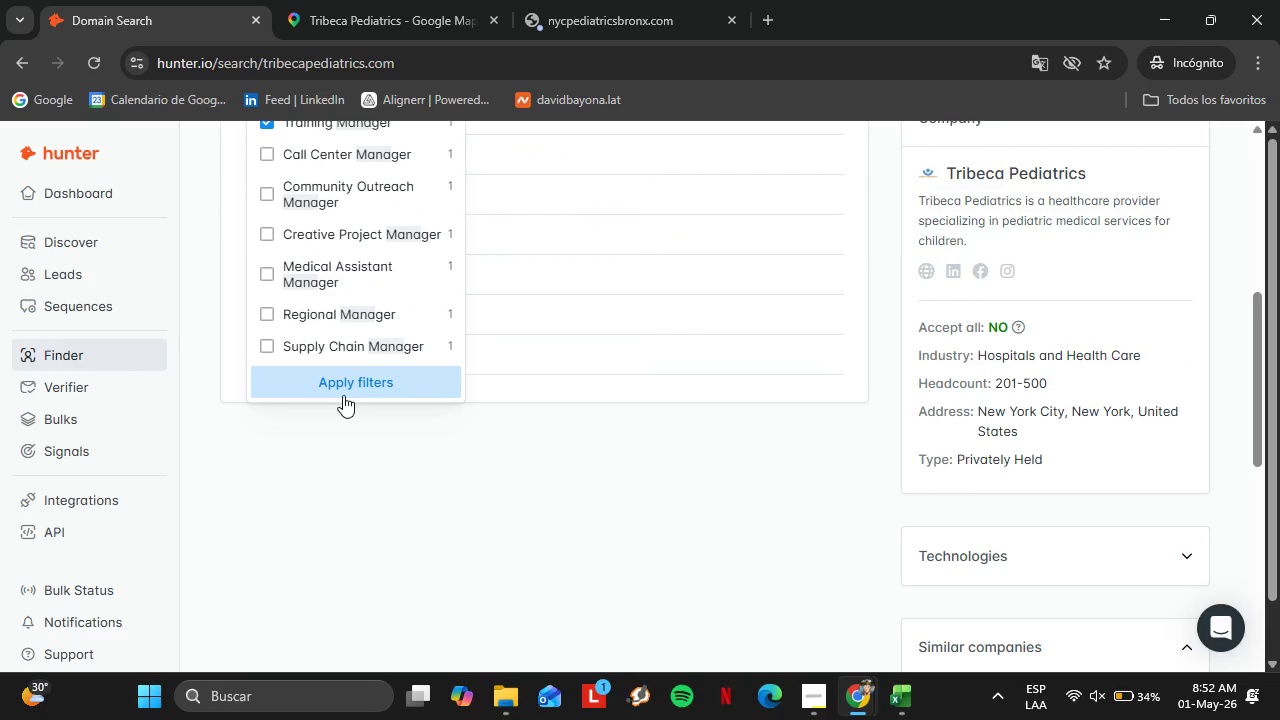 
scroll: coordinate [343, 395], scroll_direction: up, amount: 2.0
 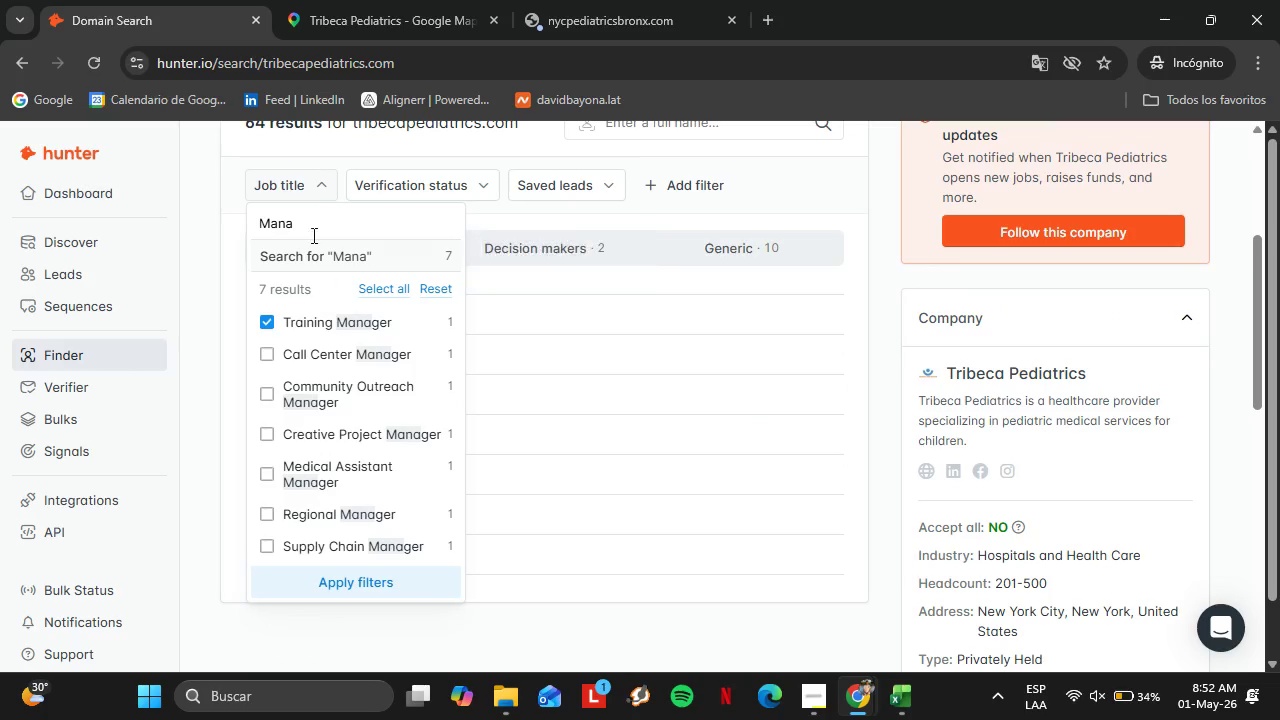 
left_click_drag(start_coordinate=[309, 217], to_coordinate=[238, 212])
 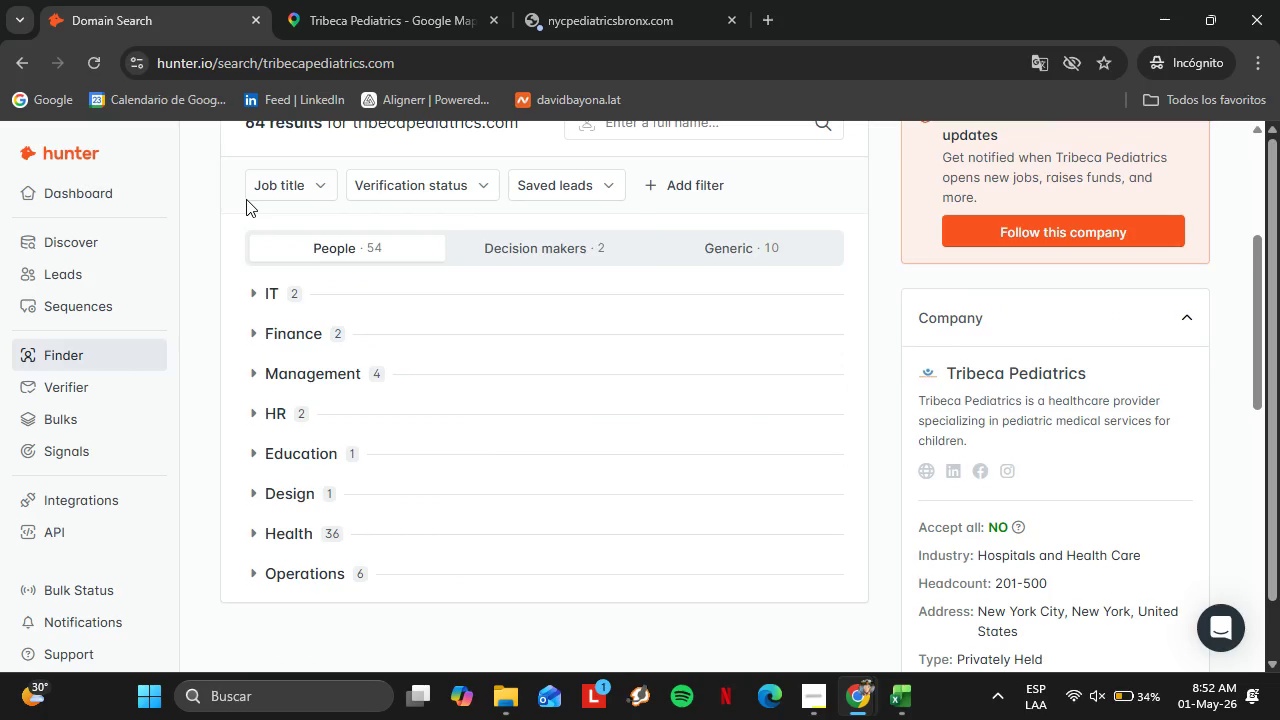 
type(Dire)
 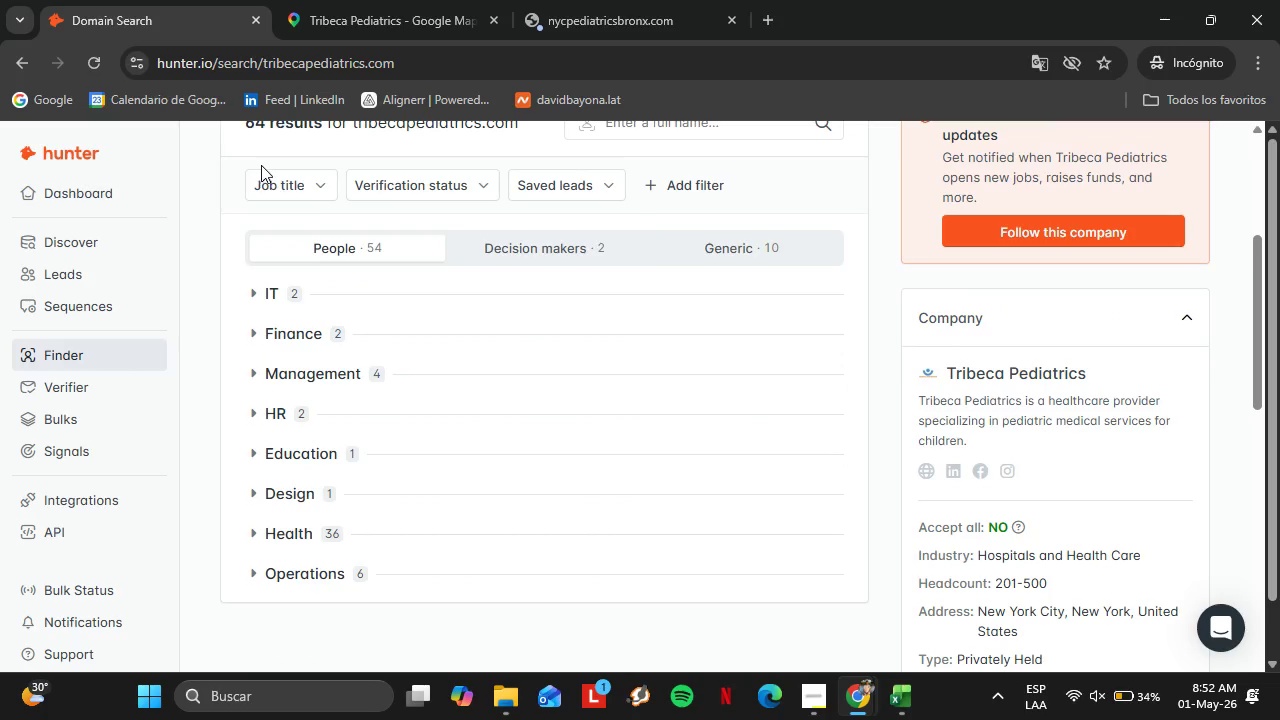 
left_click([278, 183])
 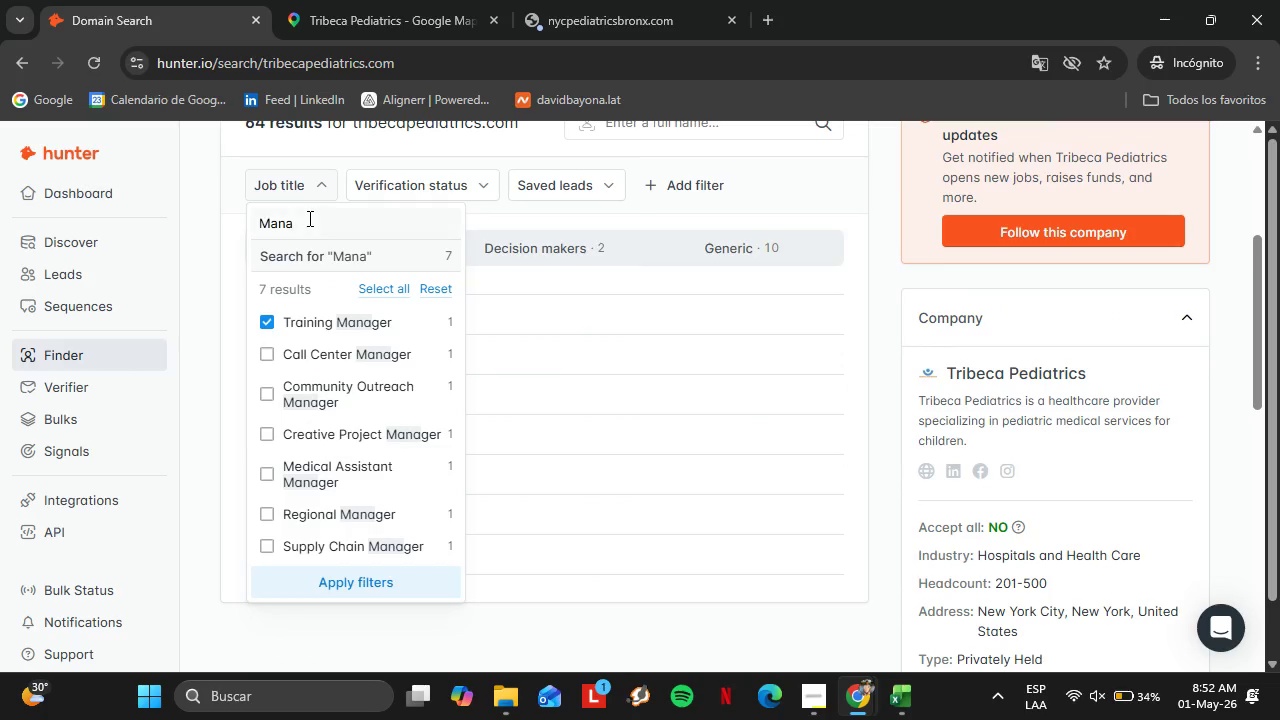 
left_click([308, 218])
 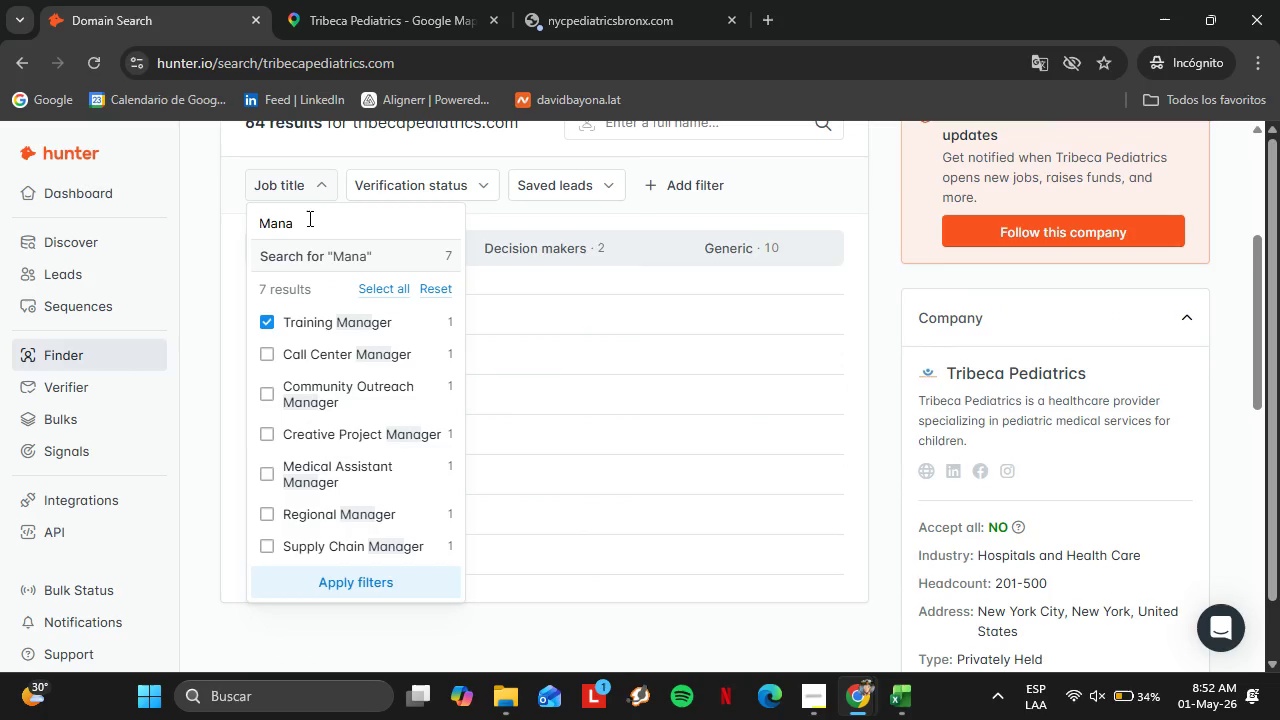 
double_click([308, 218])
 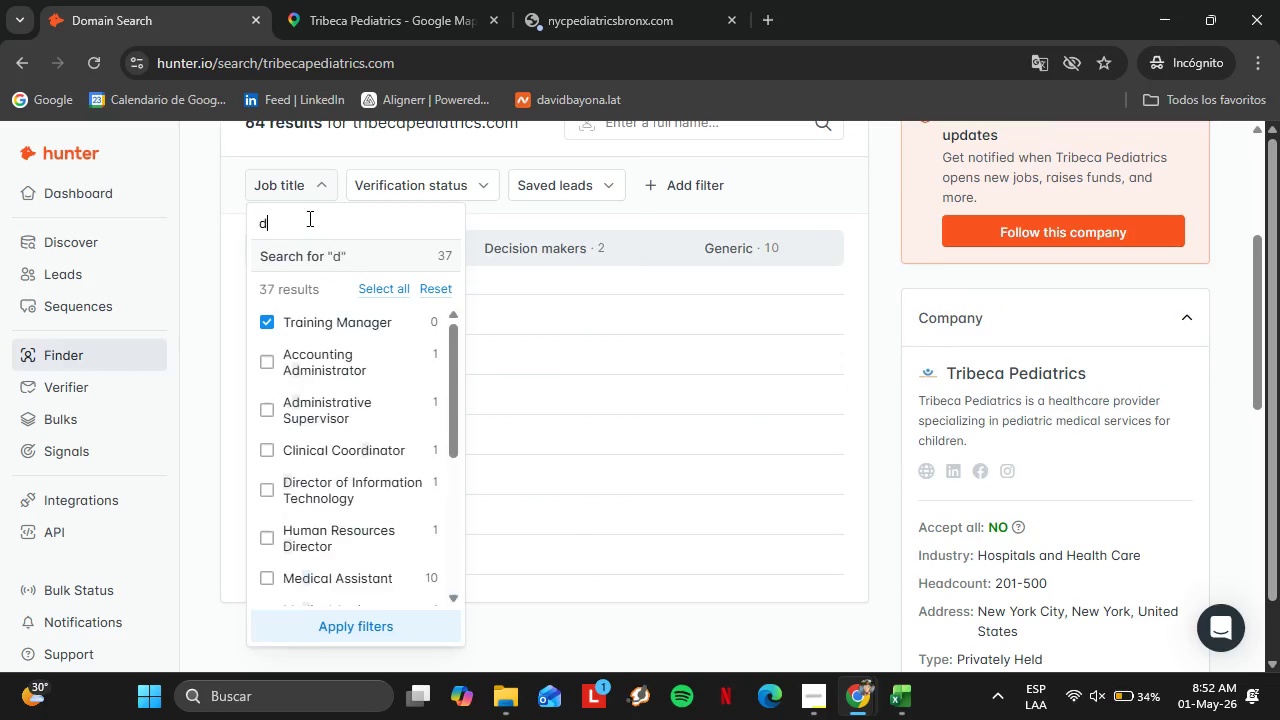 
type(dire)
 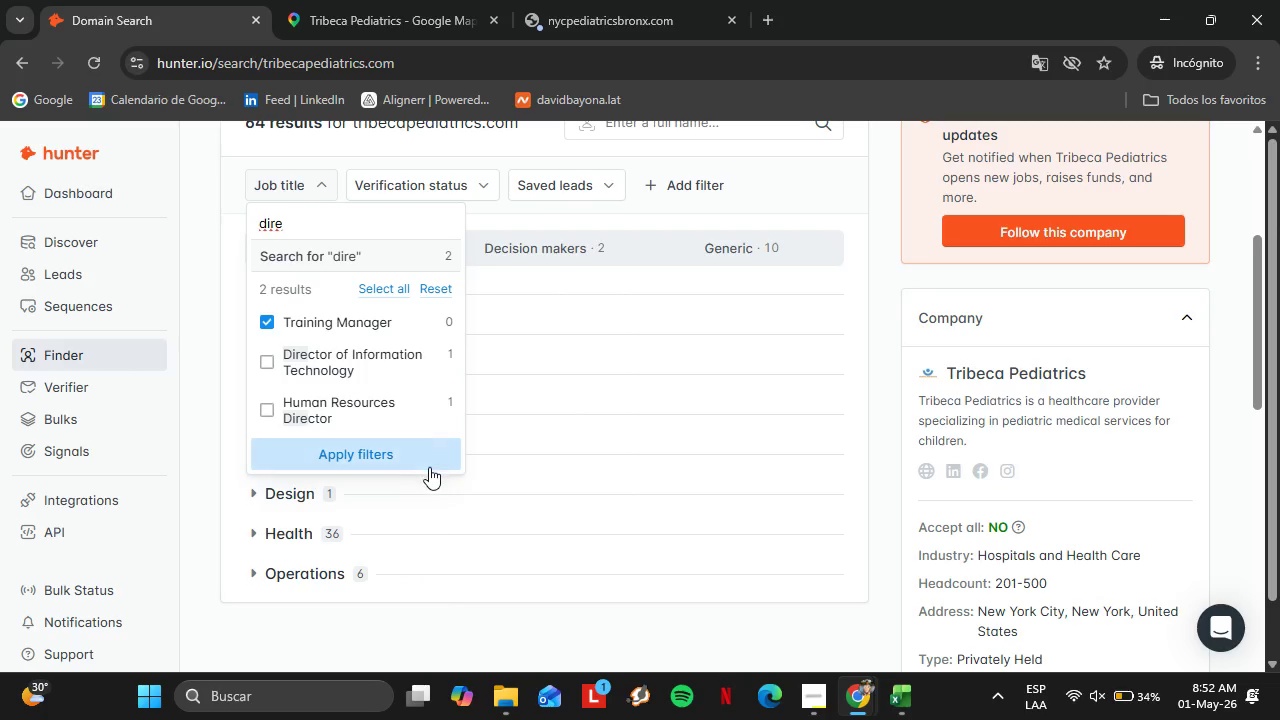 
left_click([403, 467])
 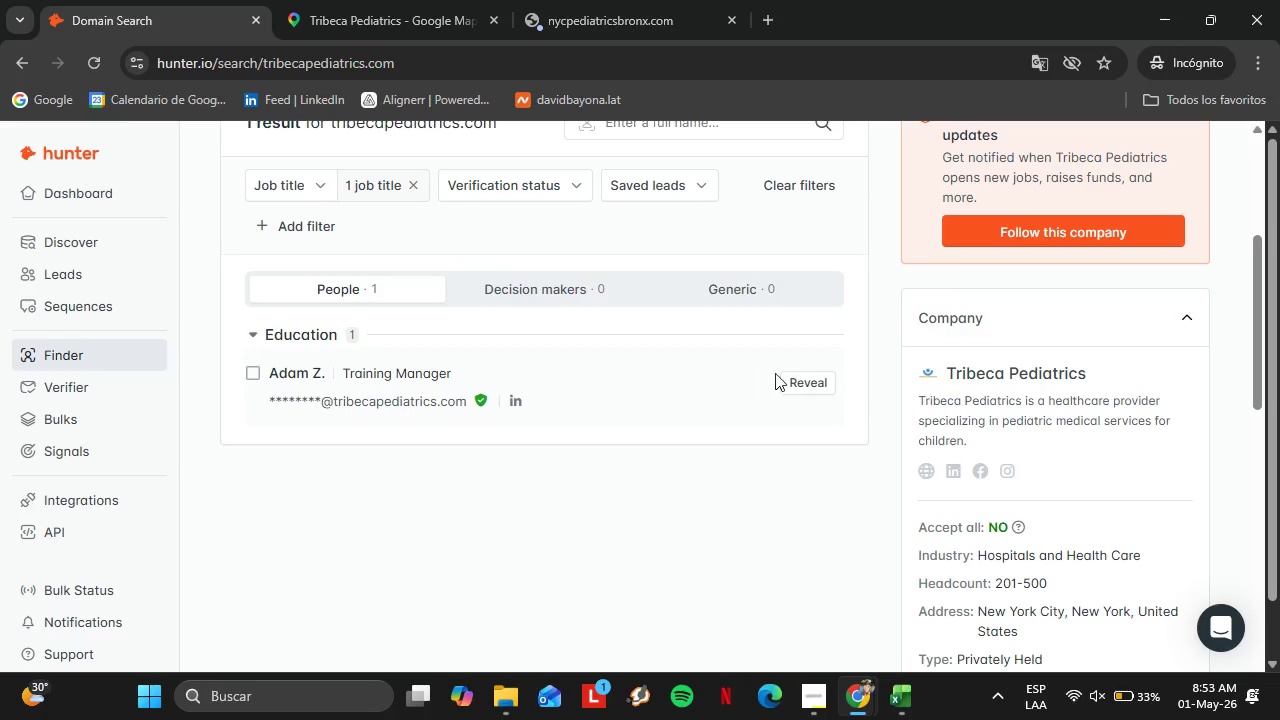 
wait(67.88)
 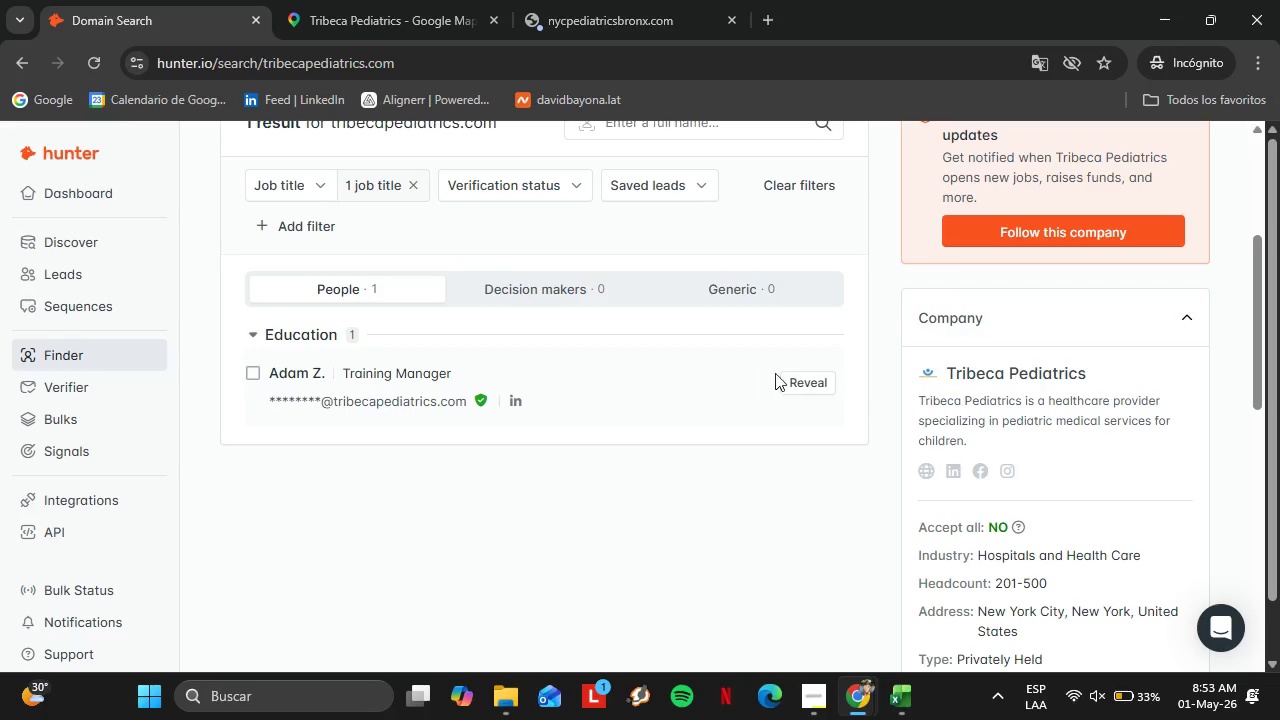 
left_click([815, 384])
 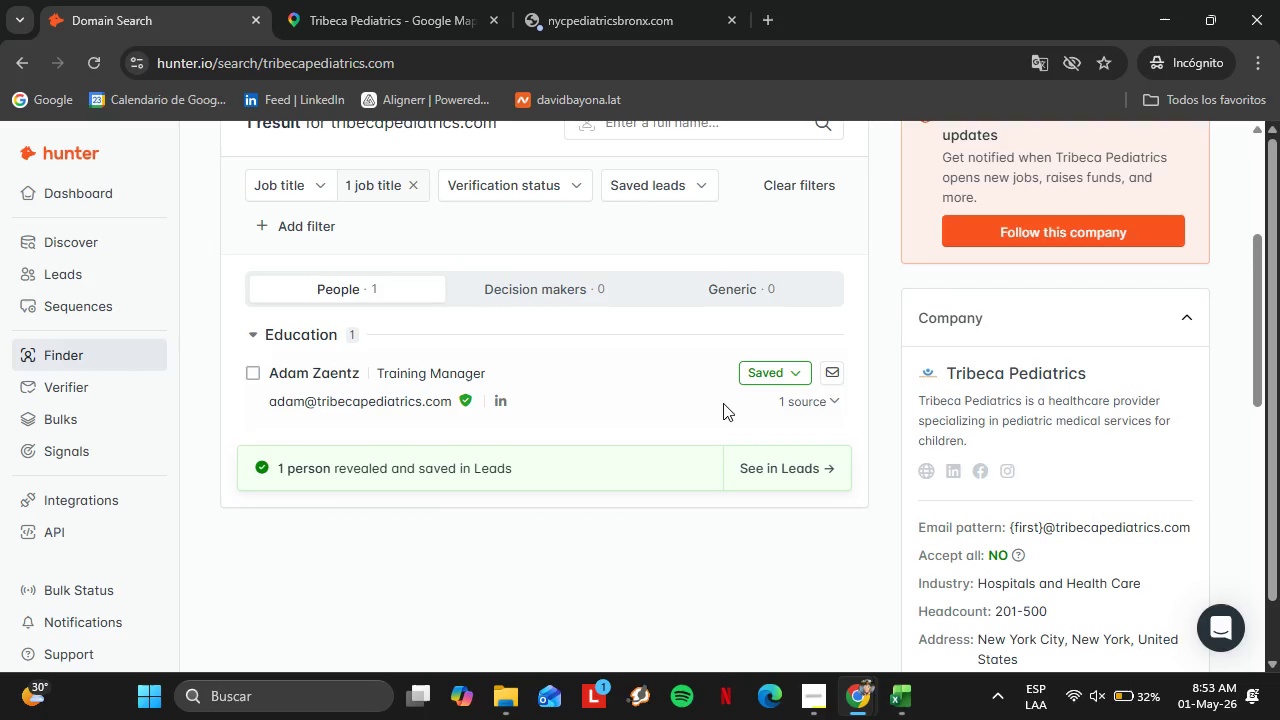 
left_click([775, 381])
 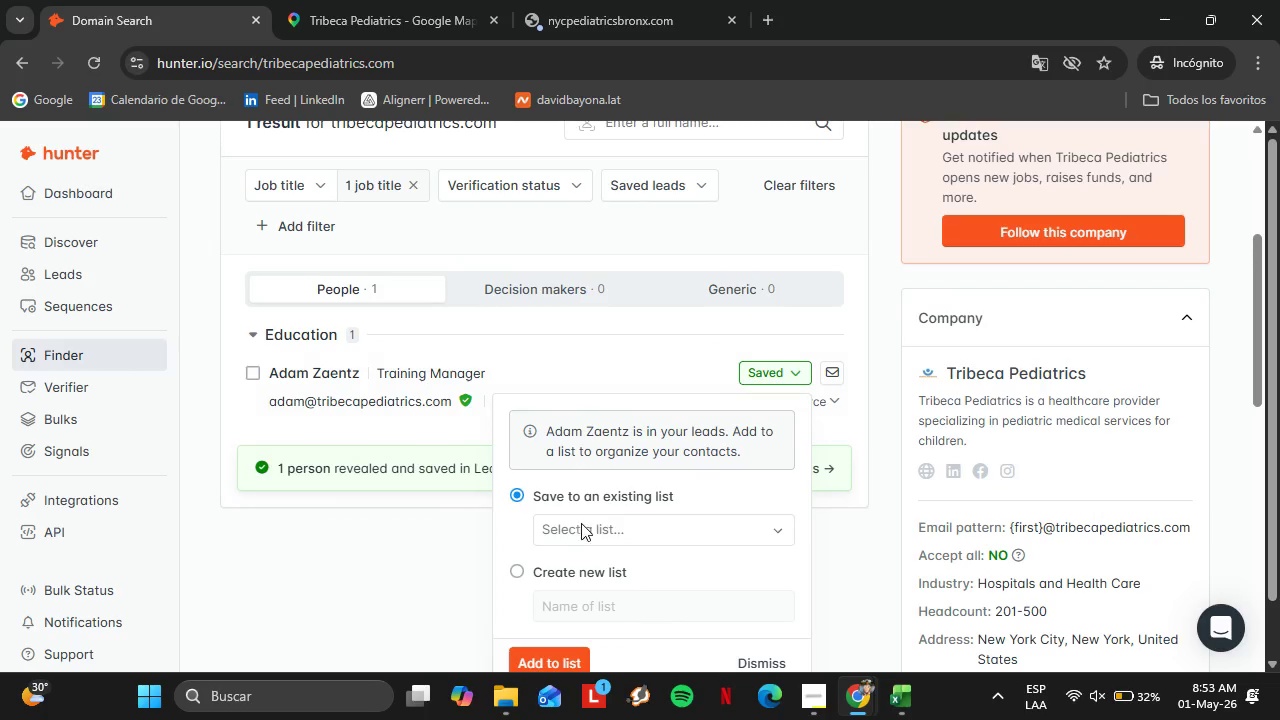 
left_click([583, 523])
 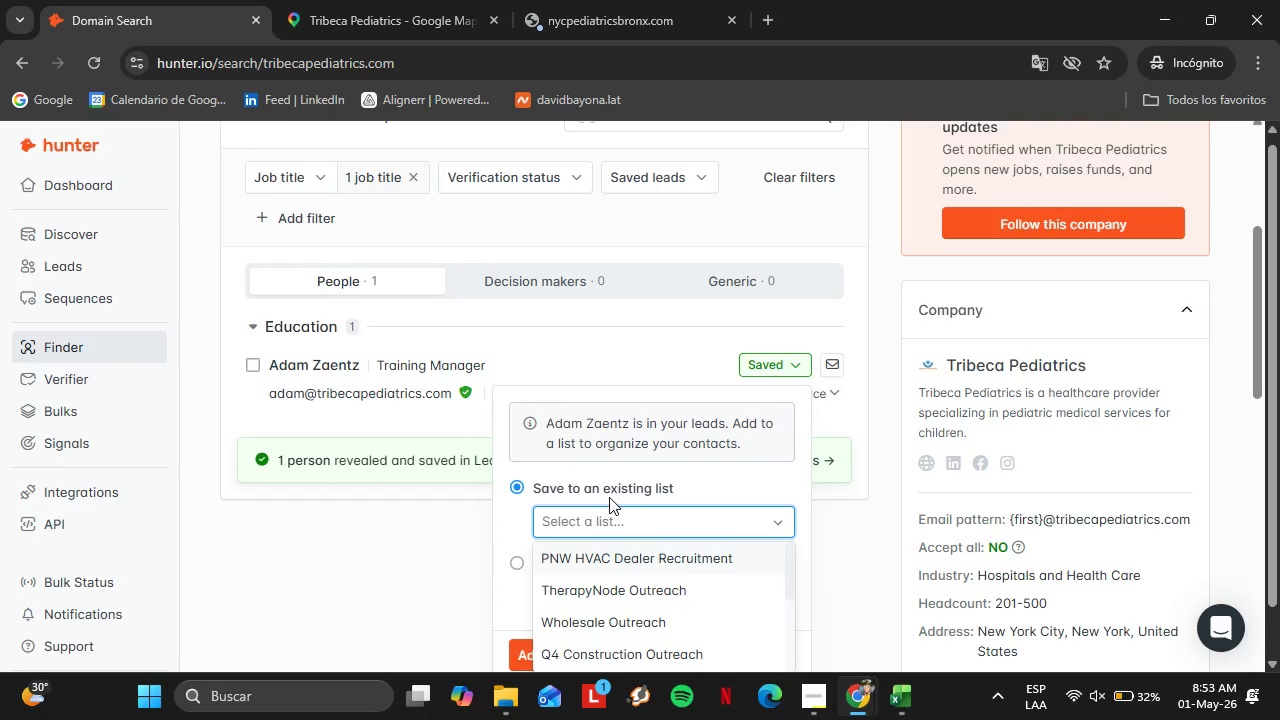 
scroll: coordinate [645, 519], scroll_direction: down, amount: 2.0
 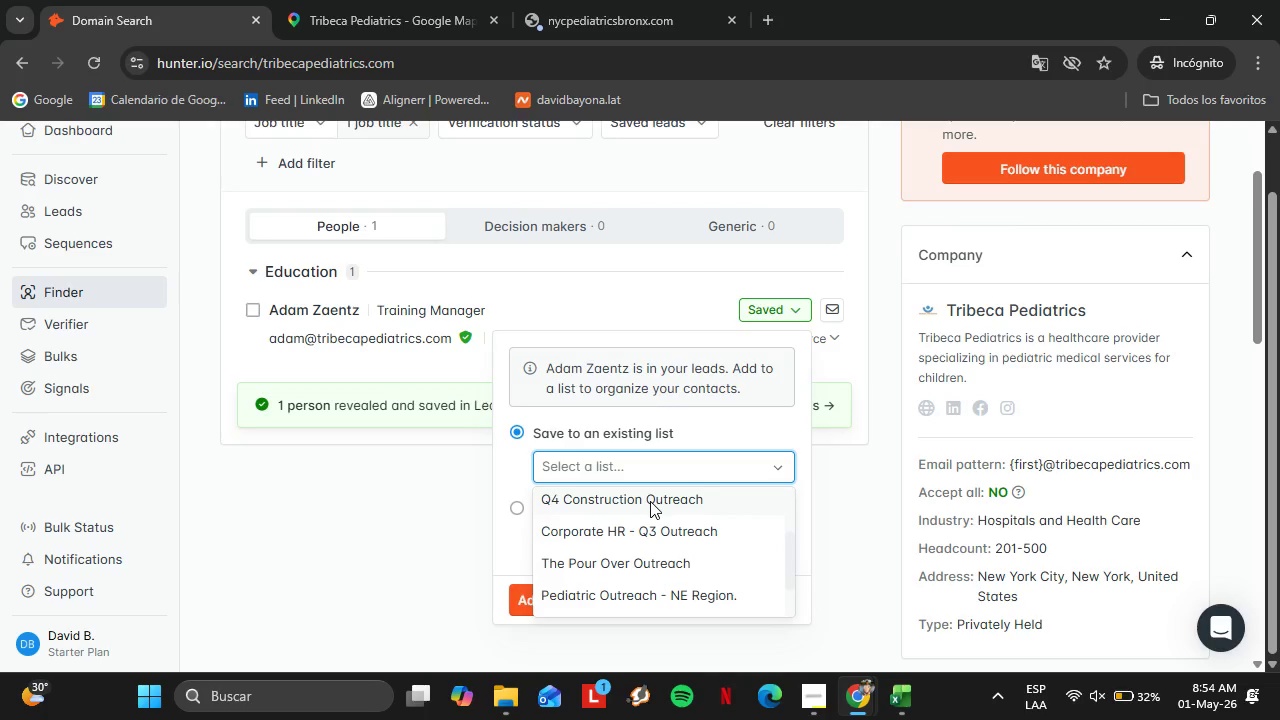 
wait(7.96)
 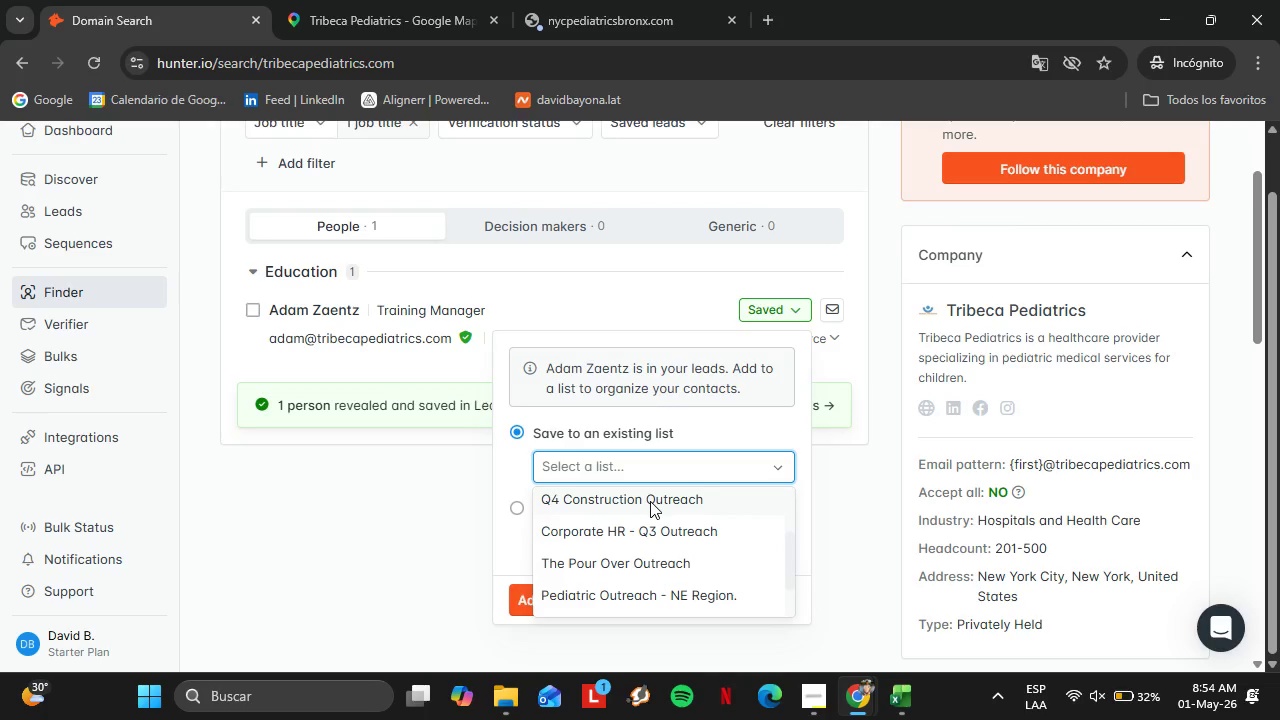 
scroll: coordinate [668, 534], scroll_direction: down, amount: 6.0
 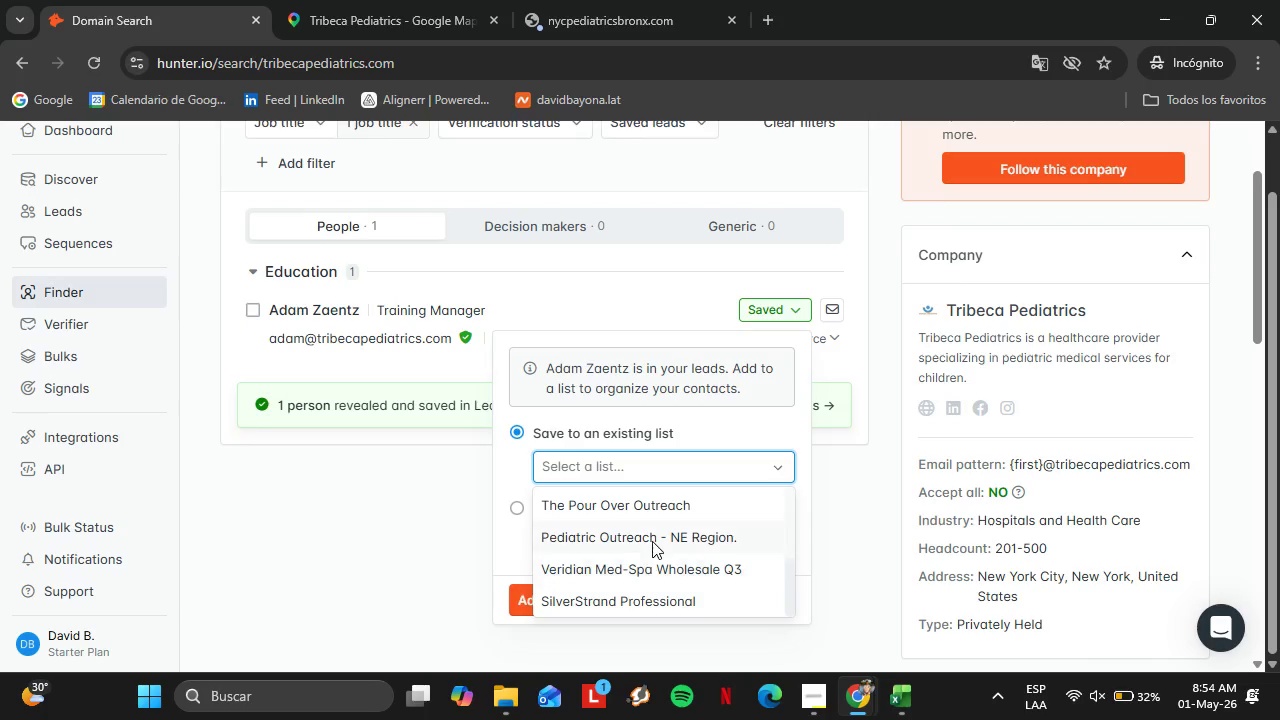 
left_click([654, 541])
 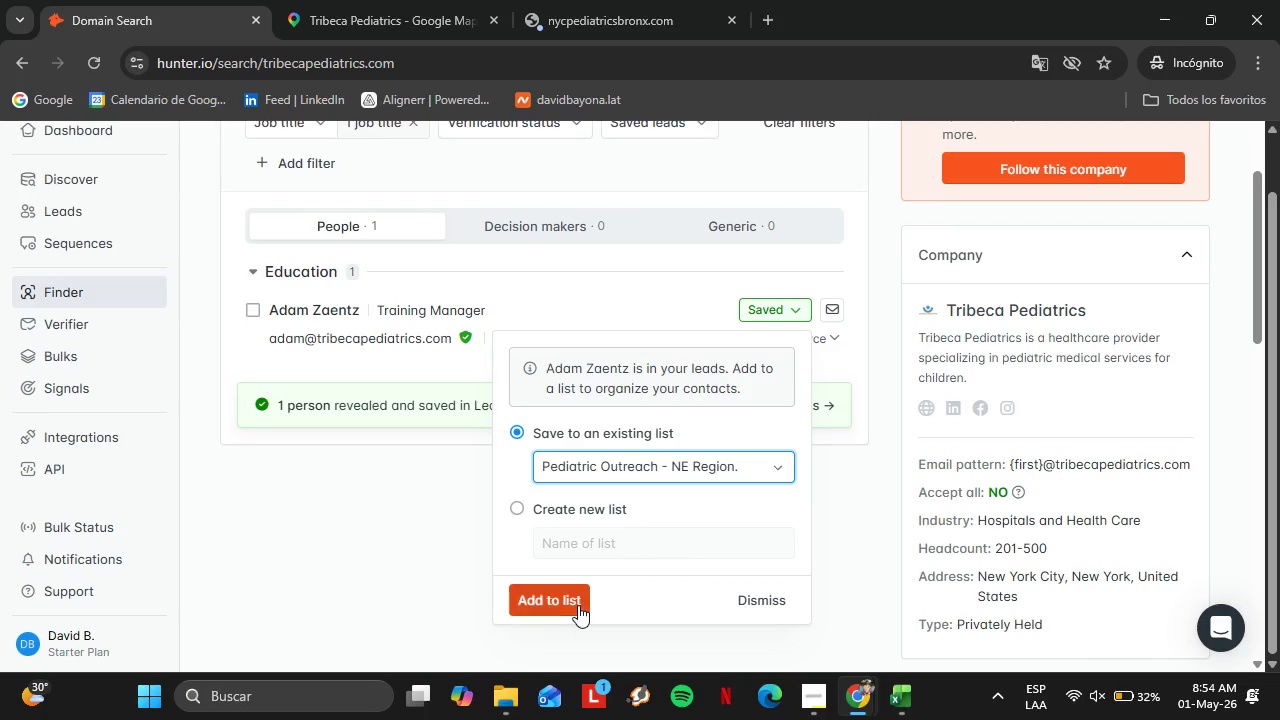 
left_click([578, 605])
 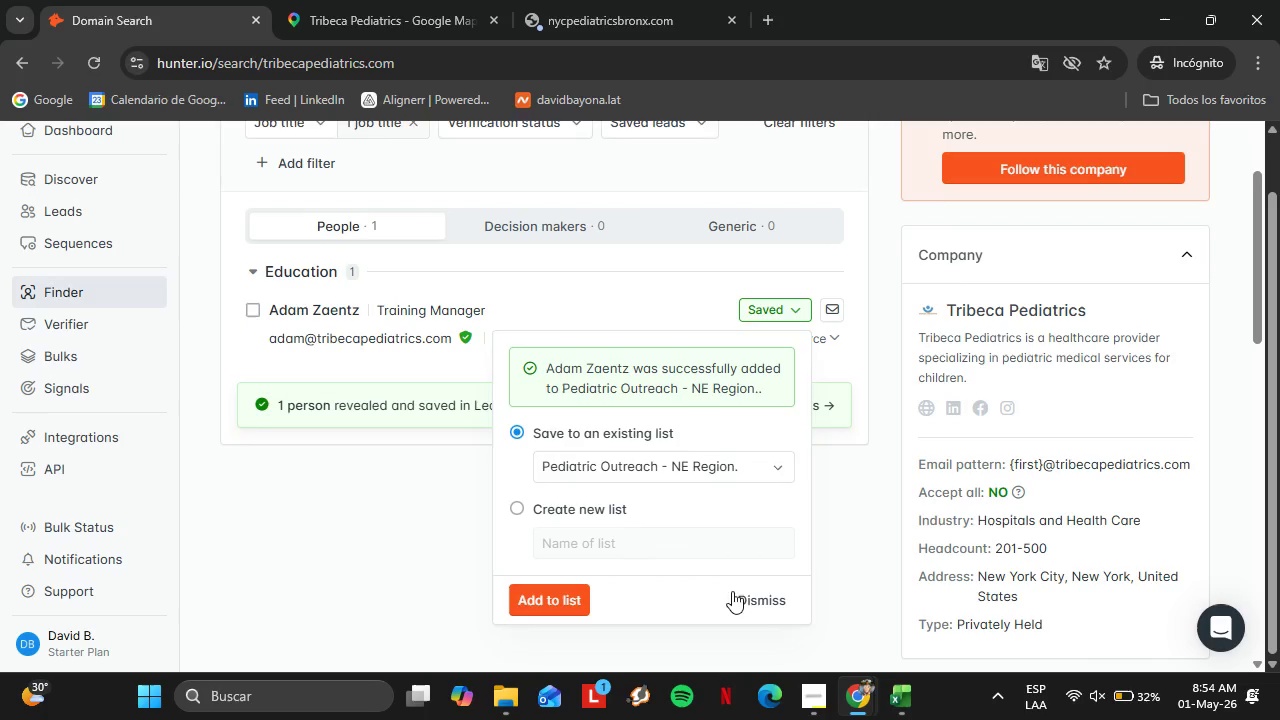 
left_click([756, 601])
 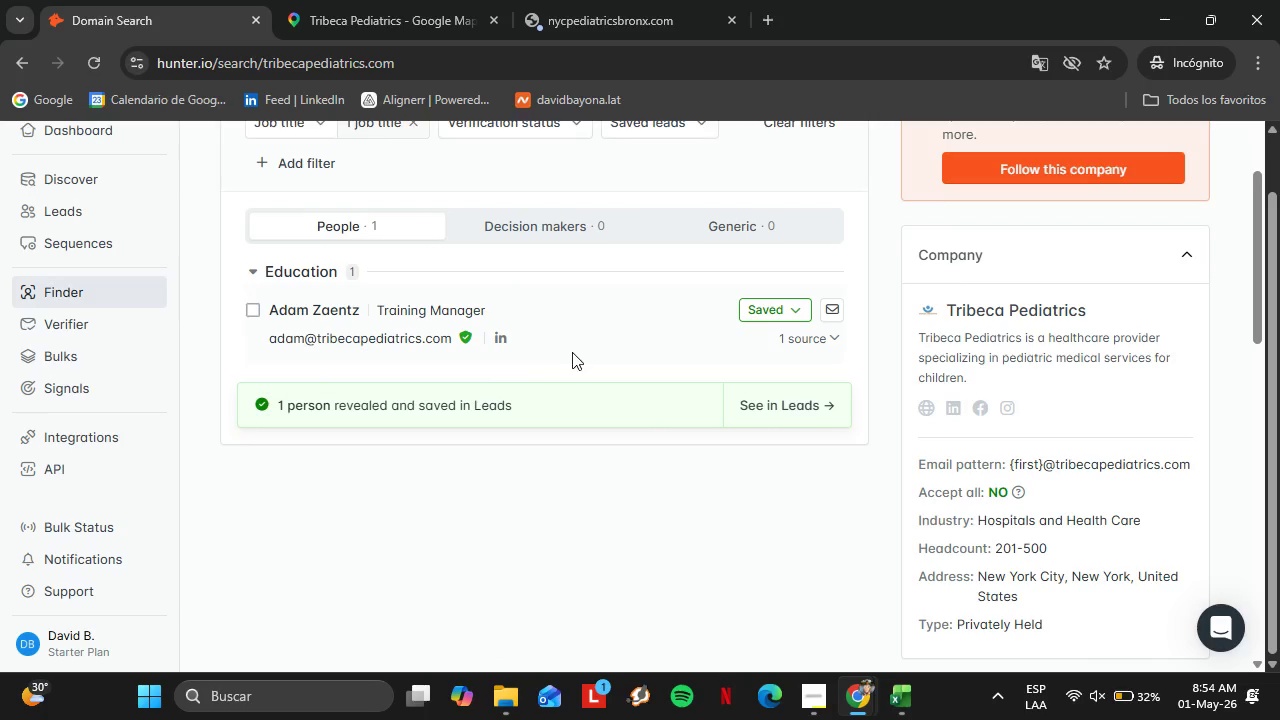 
scroll: coordinate [570, 352], scroll_direction: up, amount: 2.0
 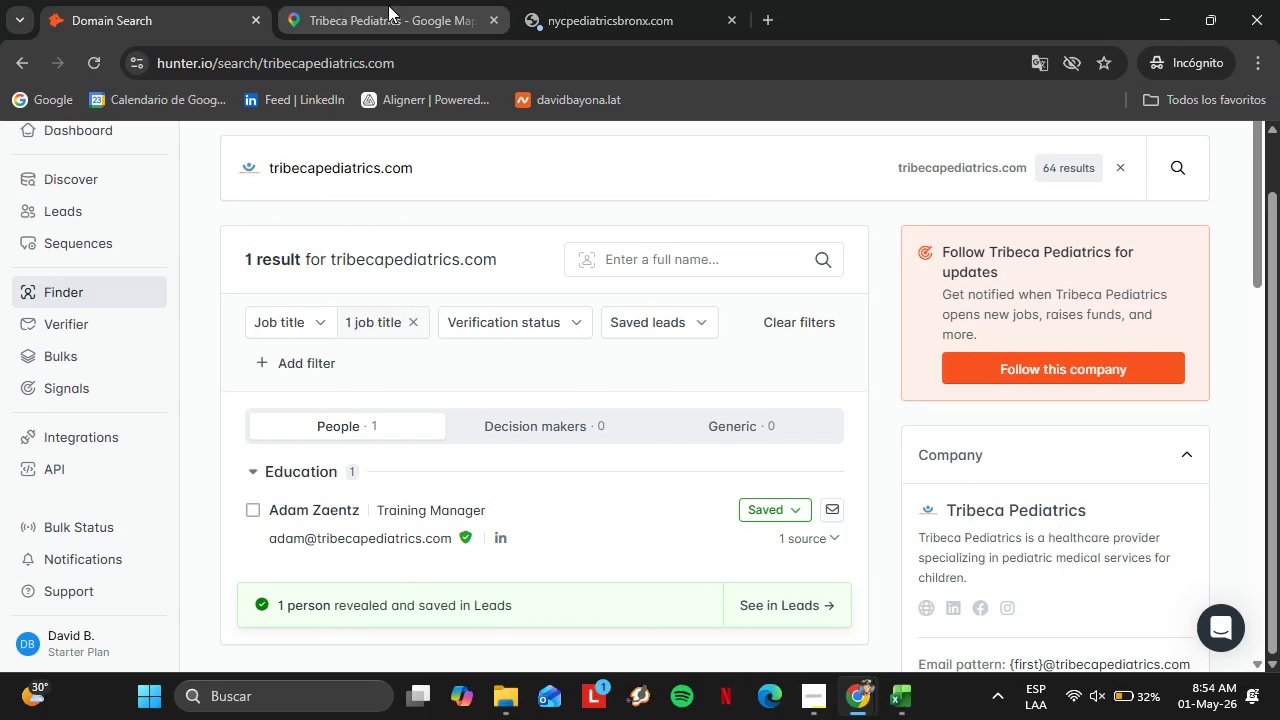 
left_click([391, 6])
 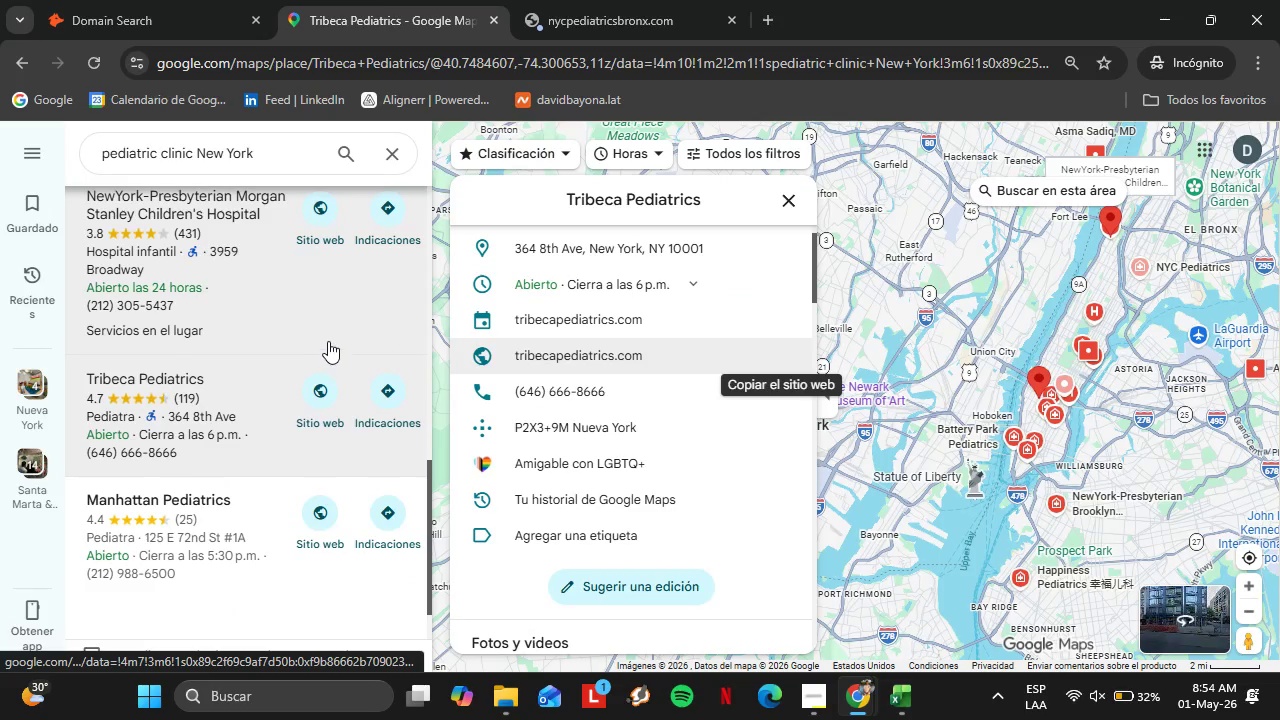 
scroll: coordinate [231, 329], scroll_direction: down, amount: 2.0
 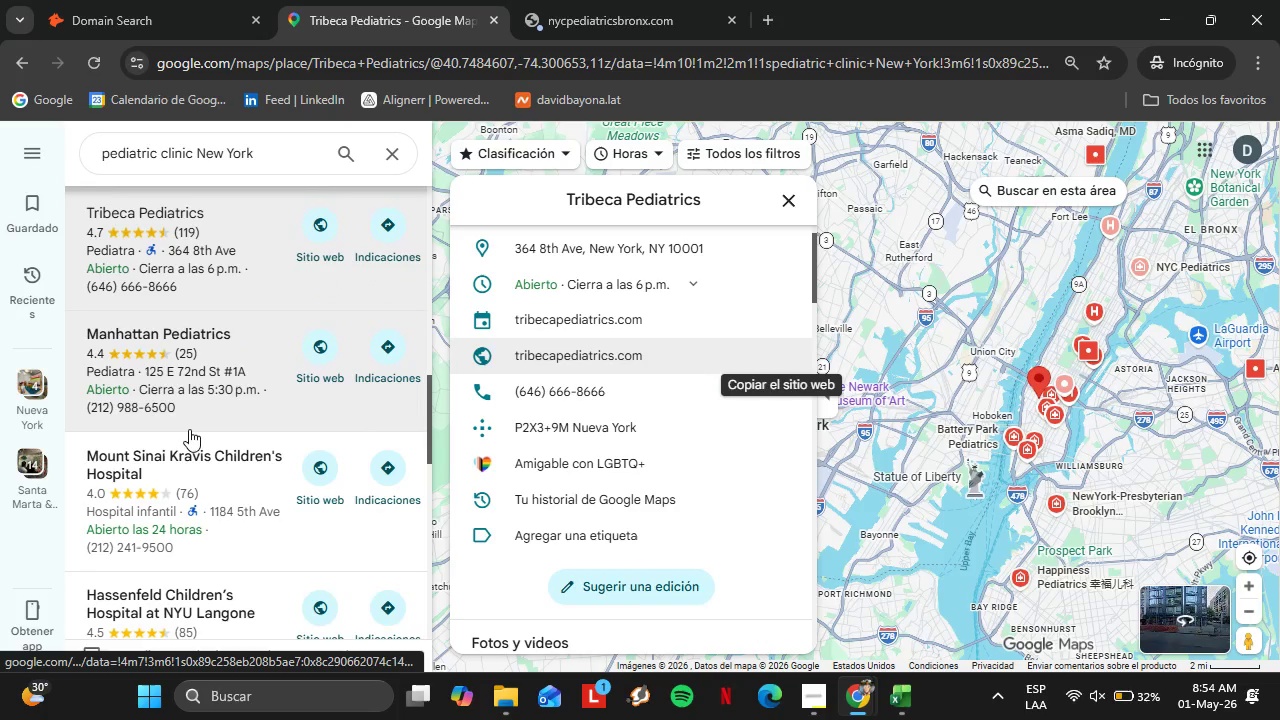 
left_click([194, 457])
 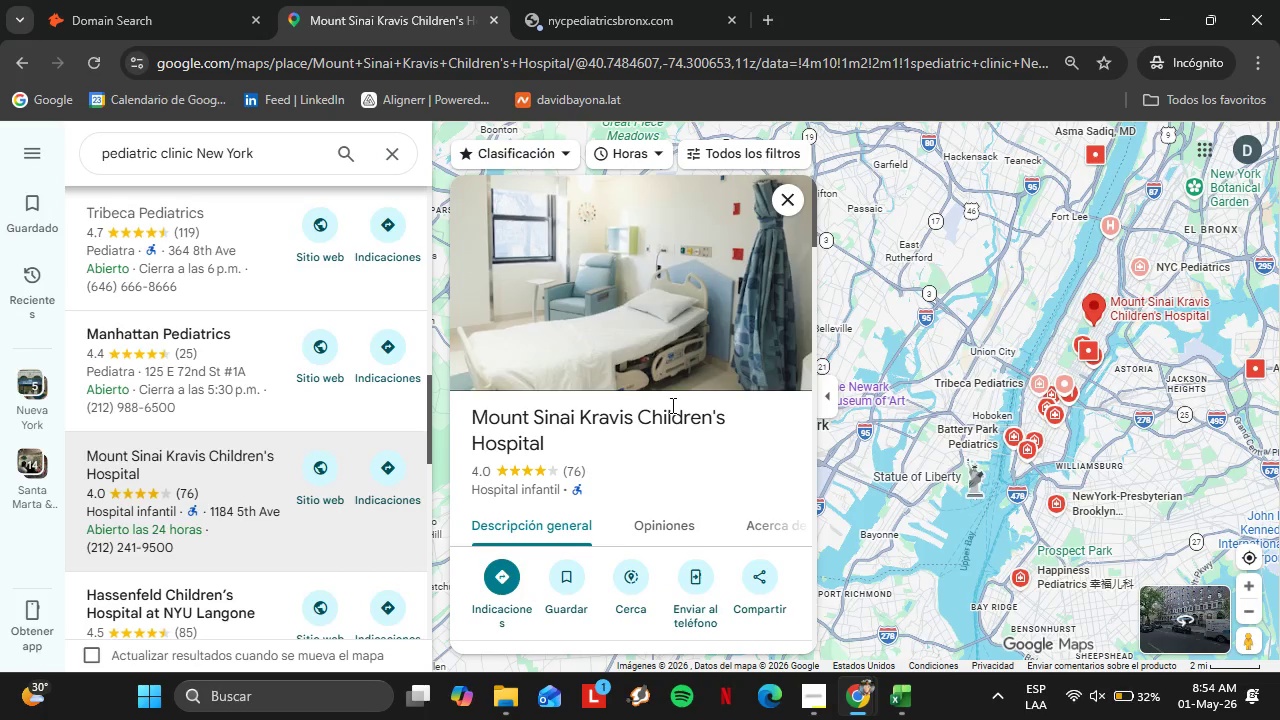 
scroll: coordinate [261, 418], scroll_direction: down, amount: 3.0
 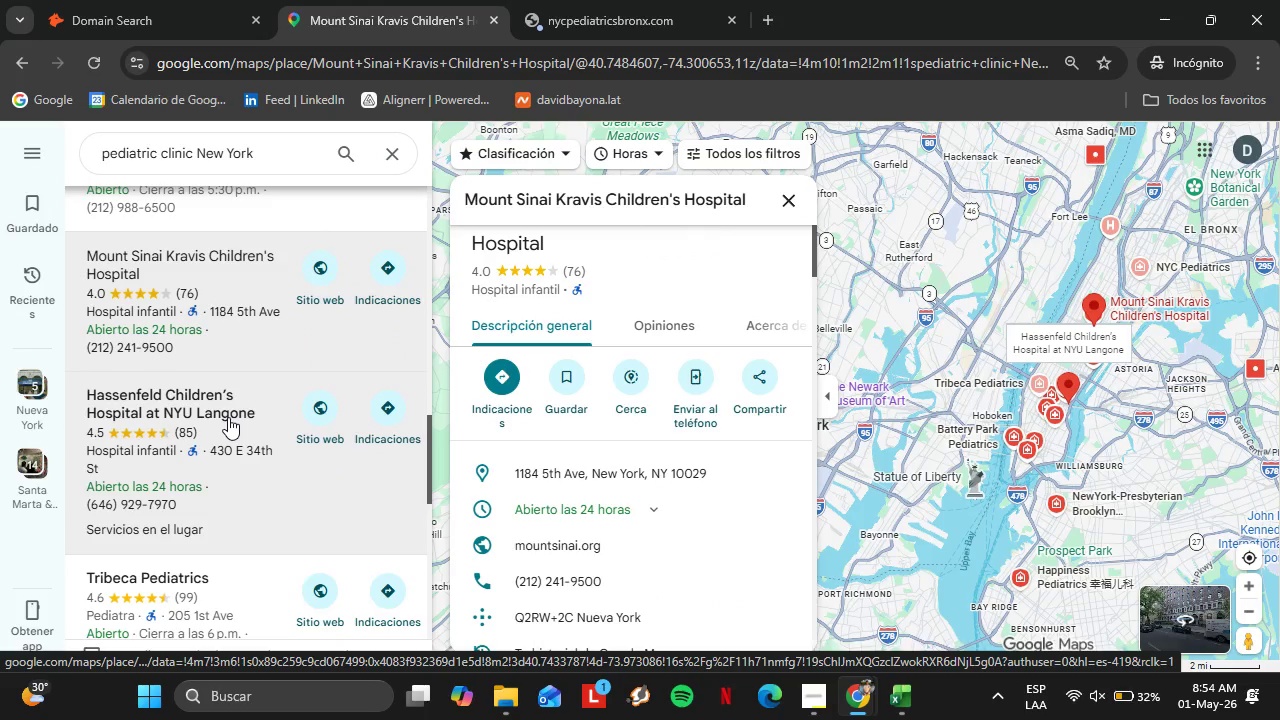 
left_click([217, 414])
 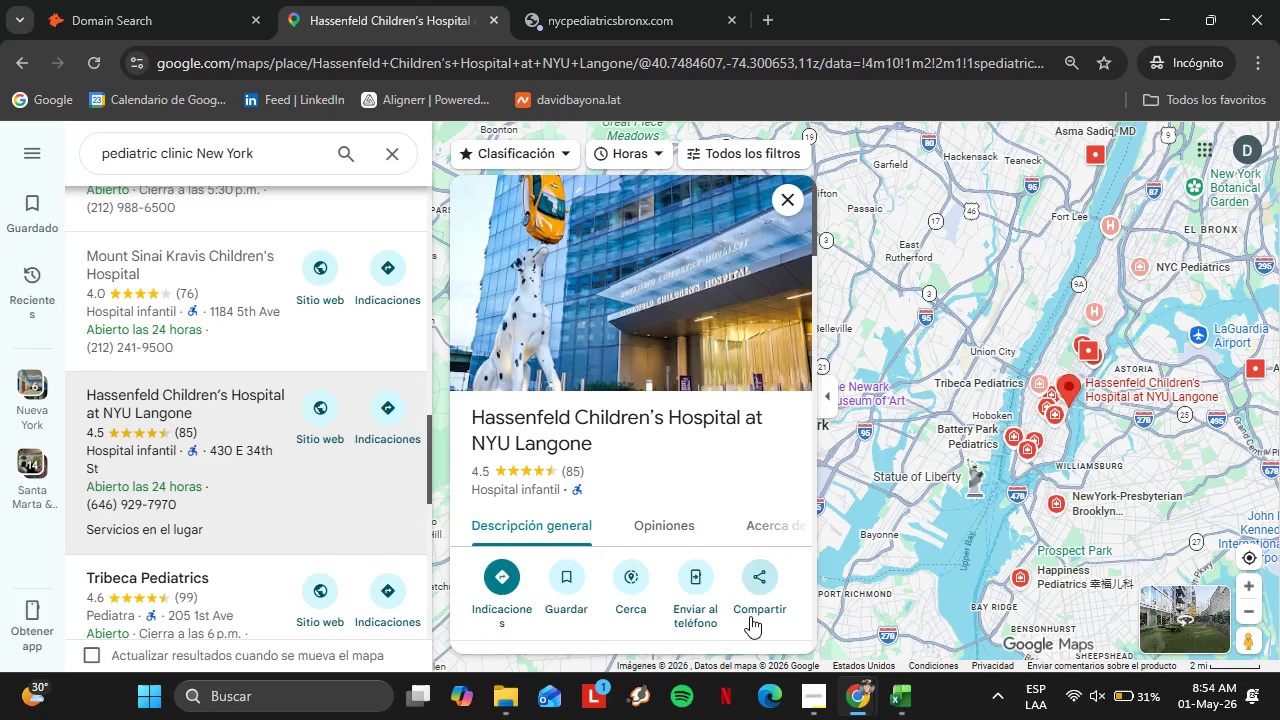 
wait(6.73)
 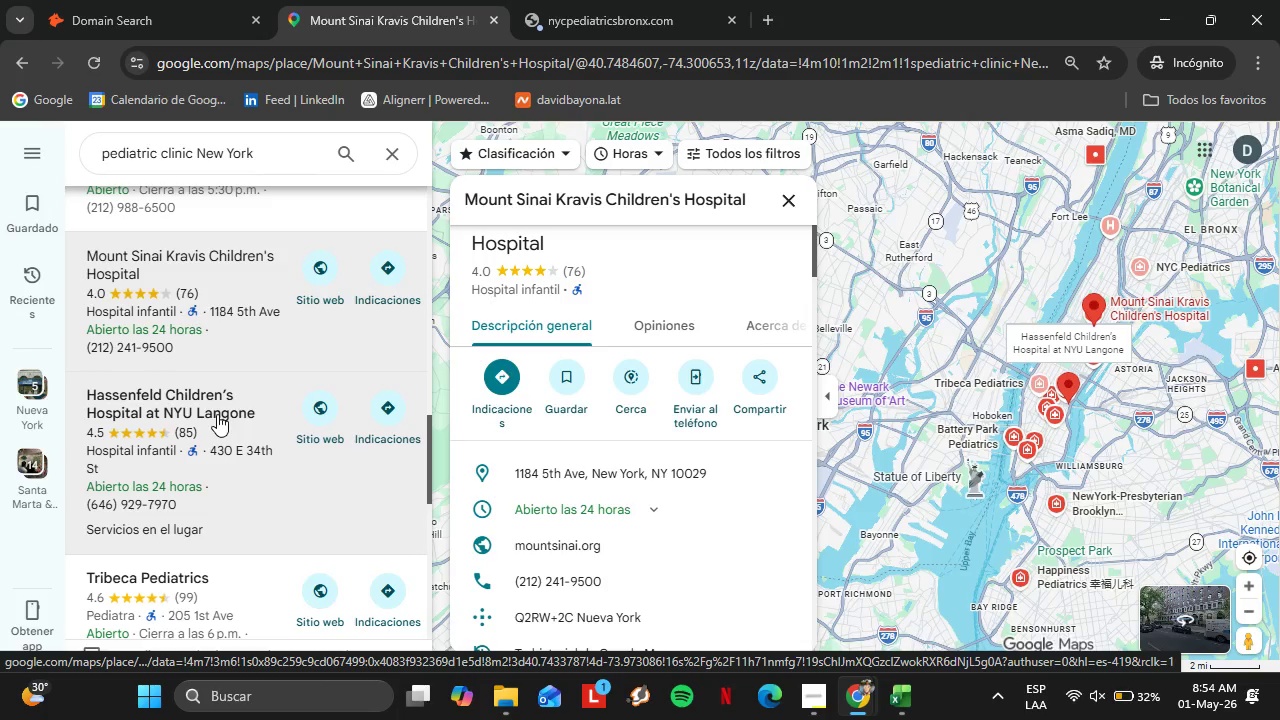 
scroll: coordinate [246, 475], scroll_direction: down, amount: 1.0
 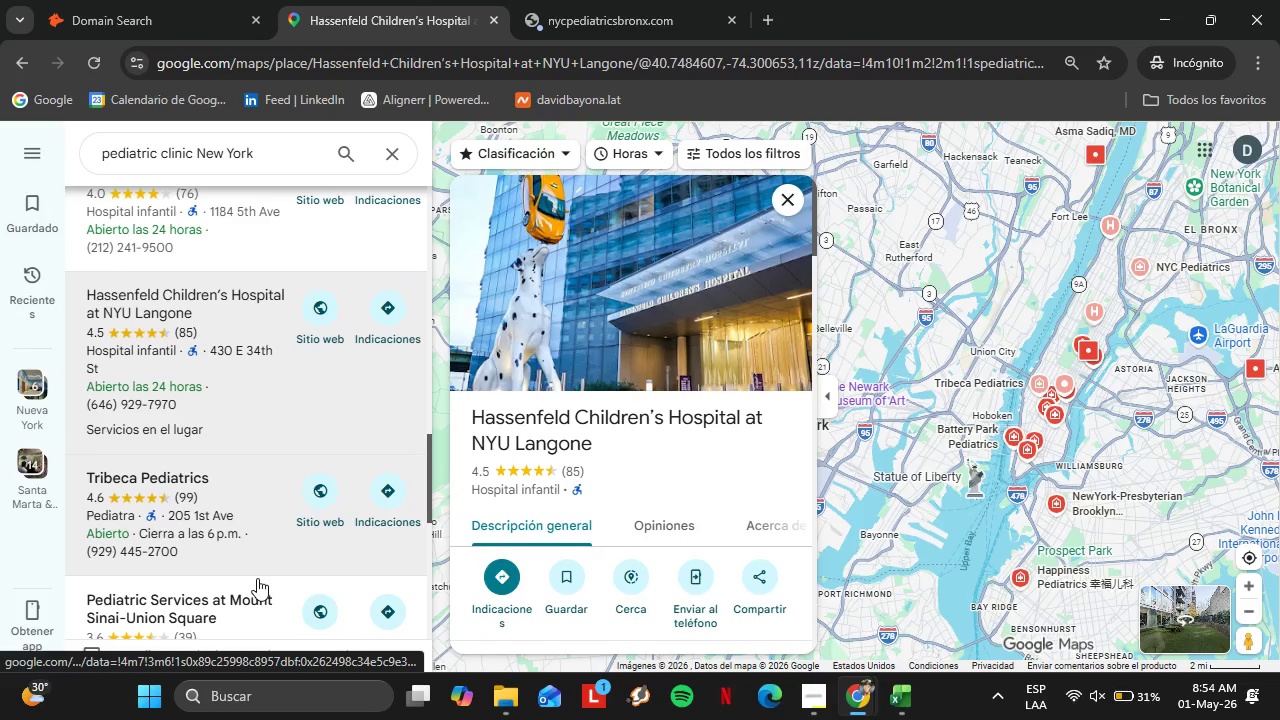 
left_click([234, 523])
 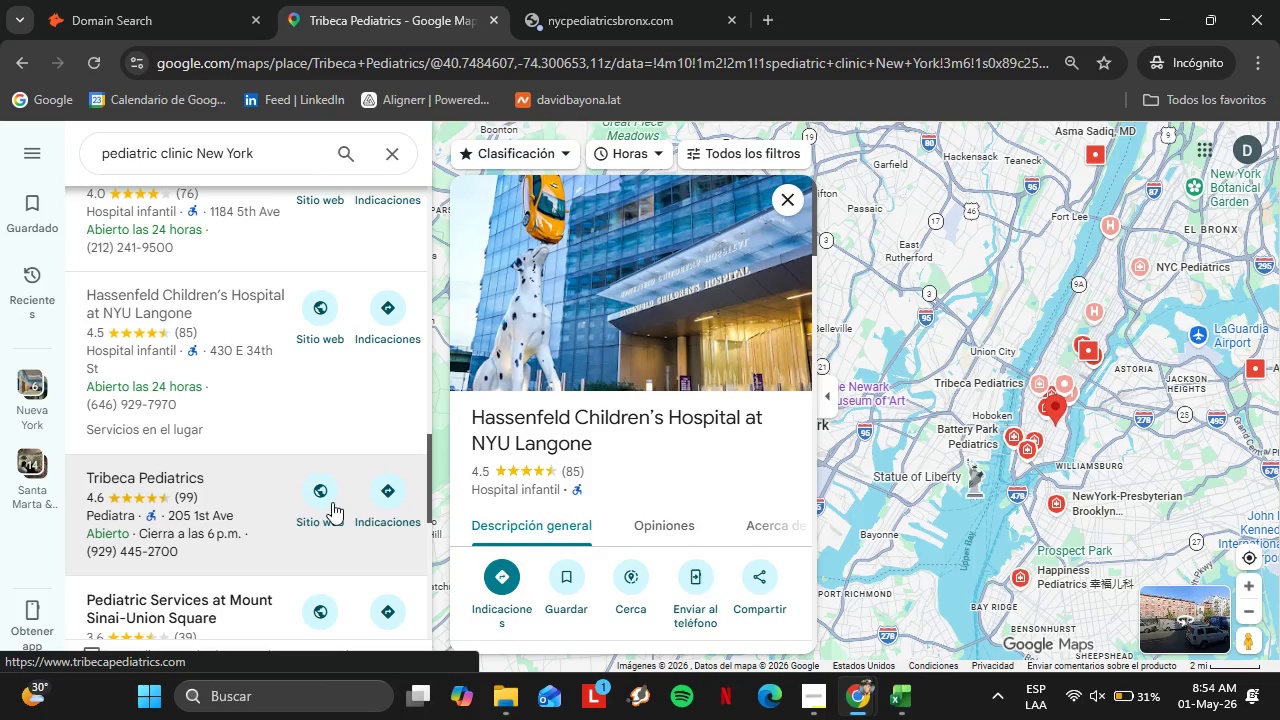 
scroll: coordinate [747, 466], scroll_direction: down, amount: 3.0
 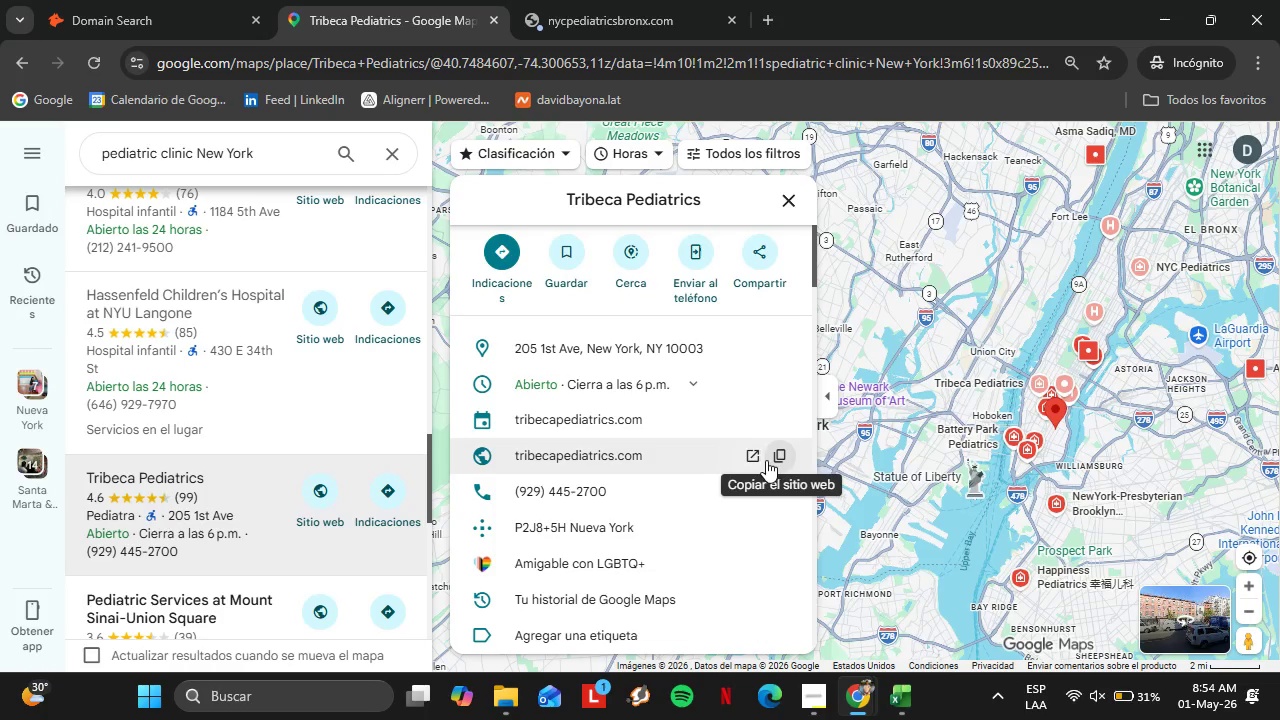 
left_click([766, 460])
 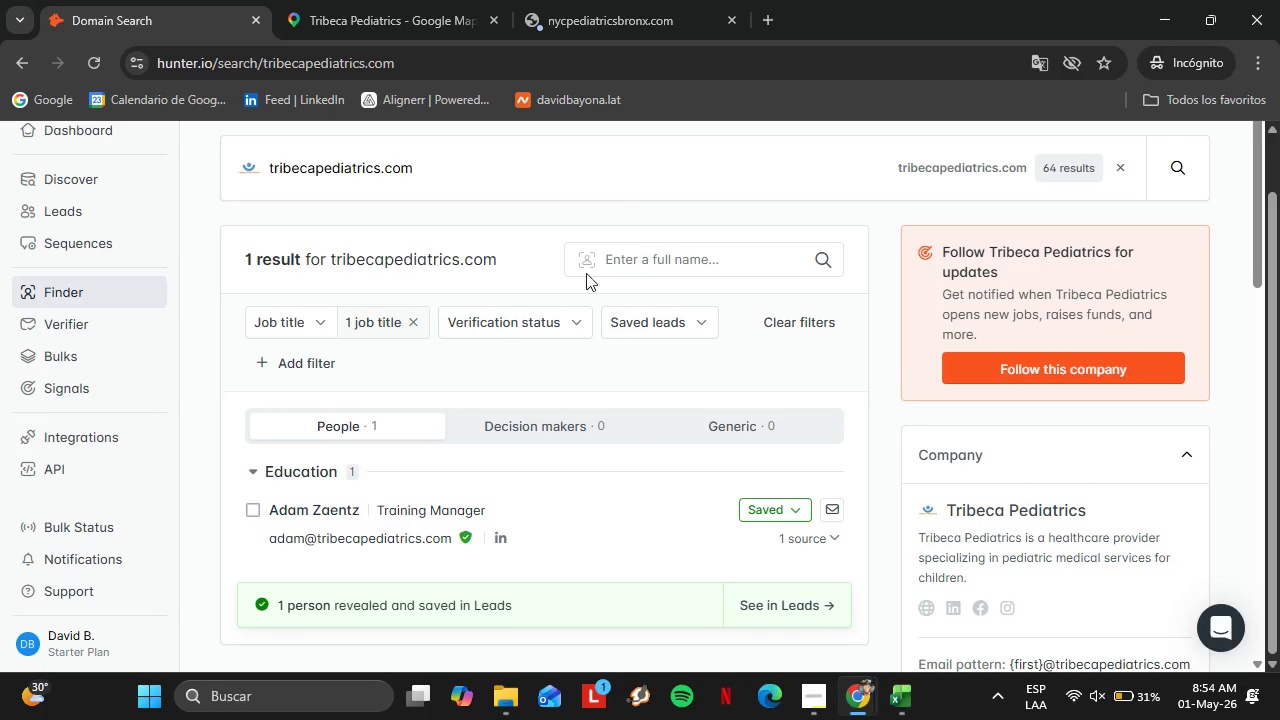 
left_click_drag(start_coordinate=[456, 194], to_coordinate=[250, 188])
 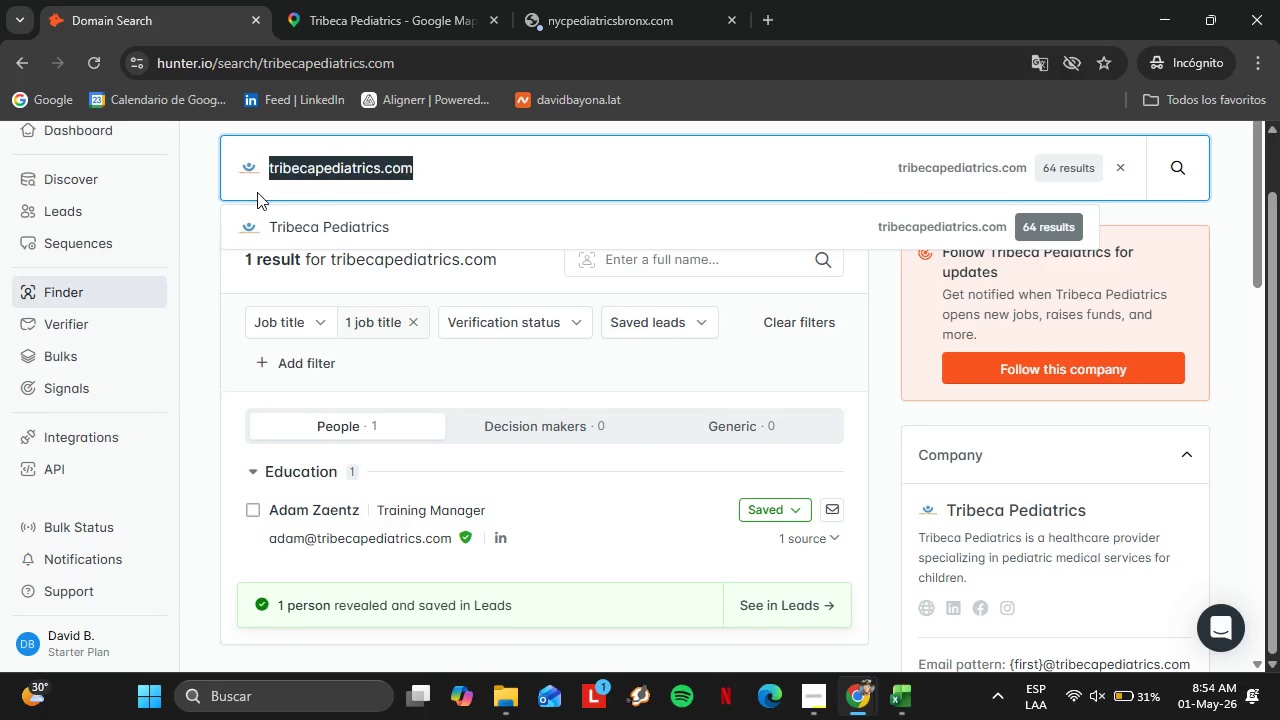 
key(Control+V)
 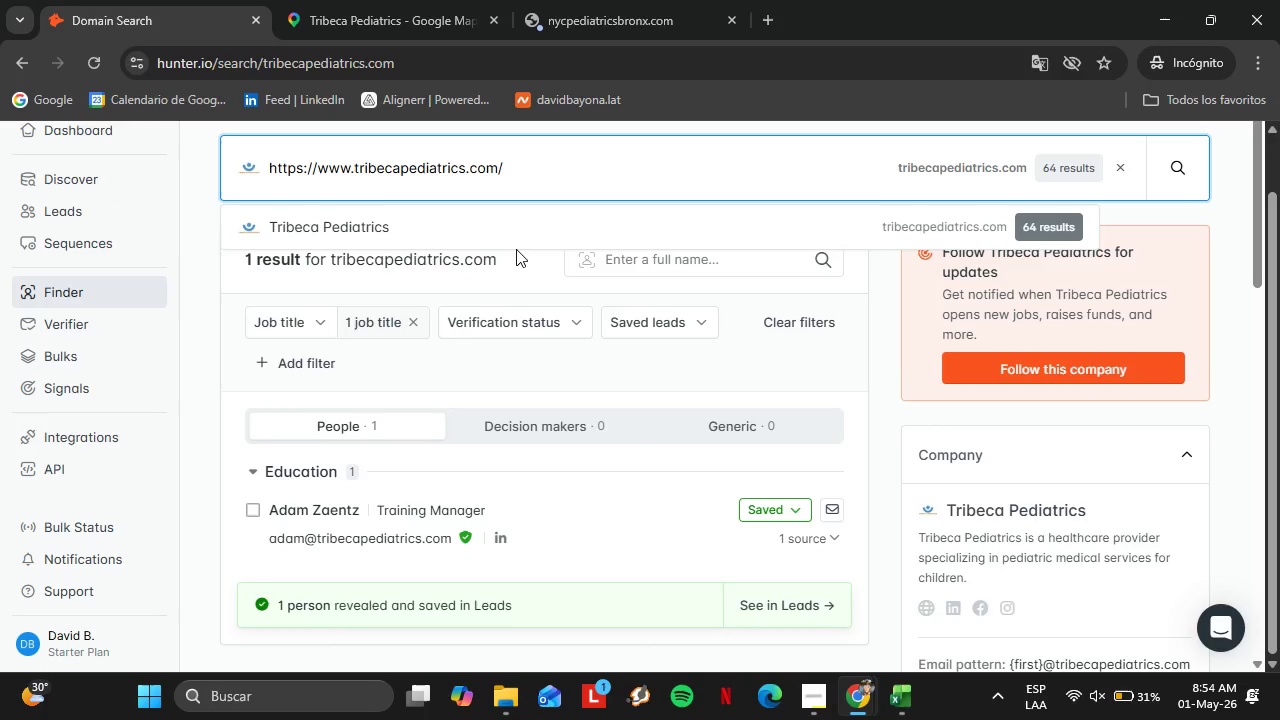 
key(Enter)
 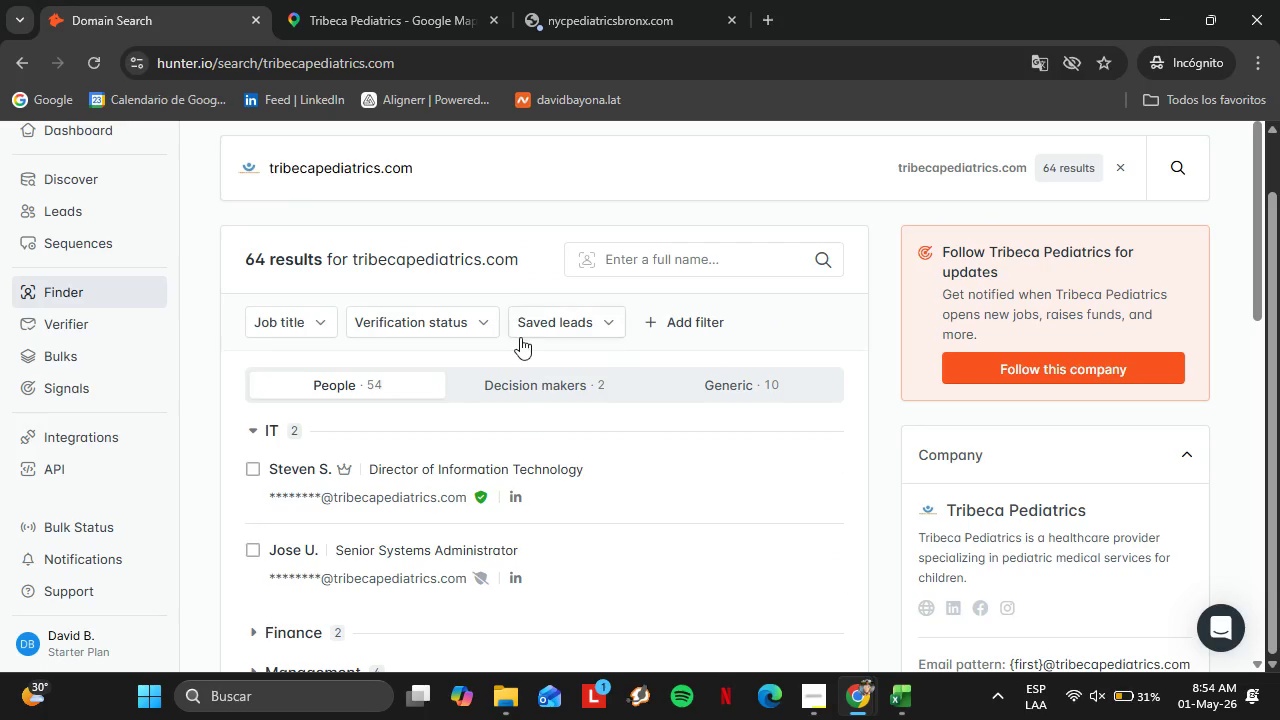 
scroll: coordinate [284, 613], scroll_direction: down, amount: 4.0
 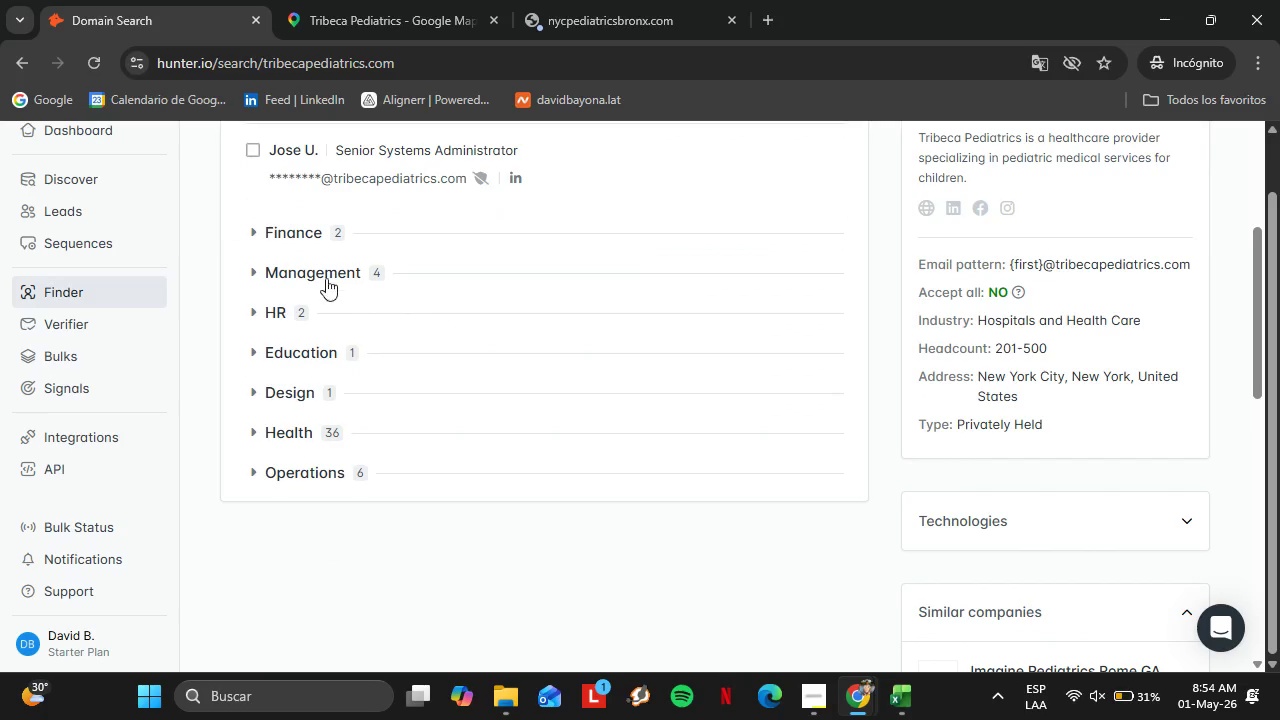 
left_click([326, 262])
 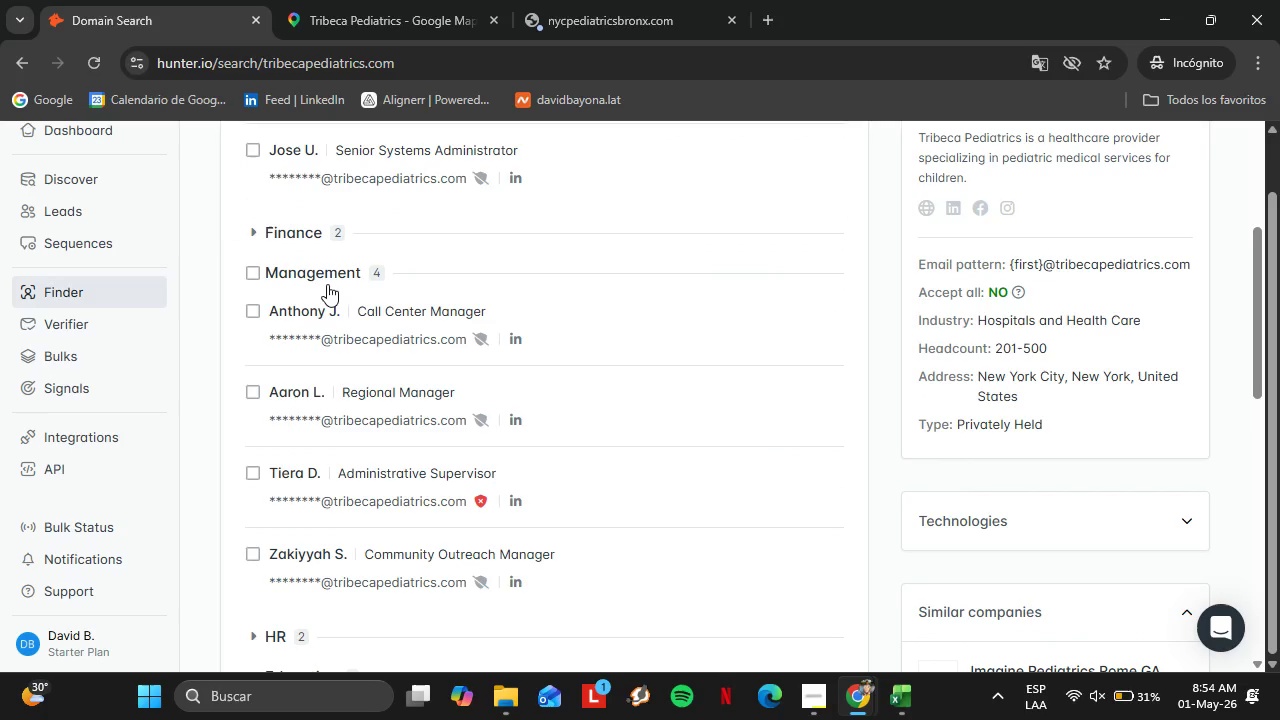 
left_click([321, 269])
 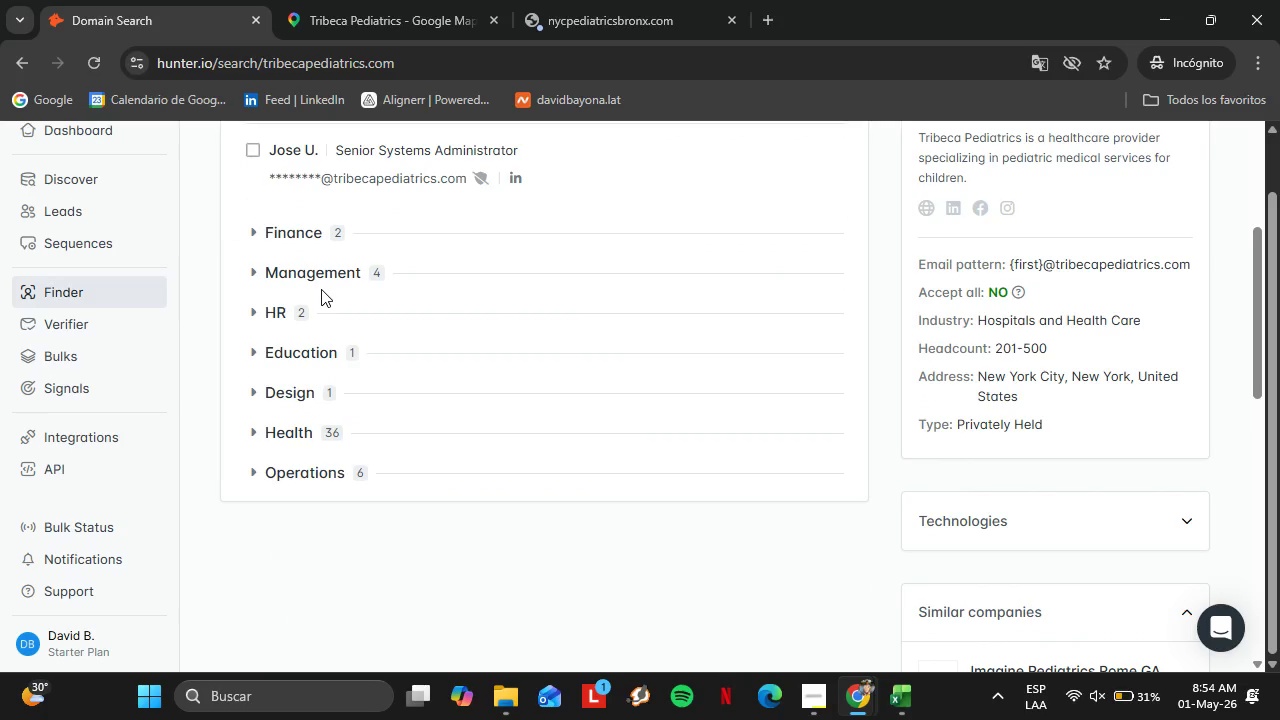 
scroll: coordinate [321, 289], scroll_direction: up, amount: 4.0
 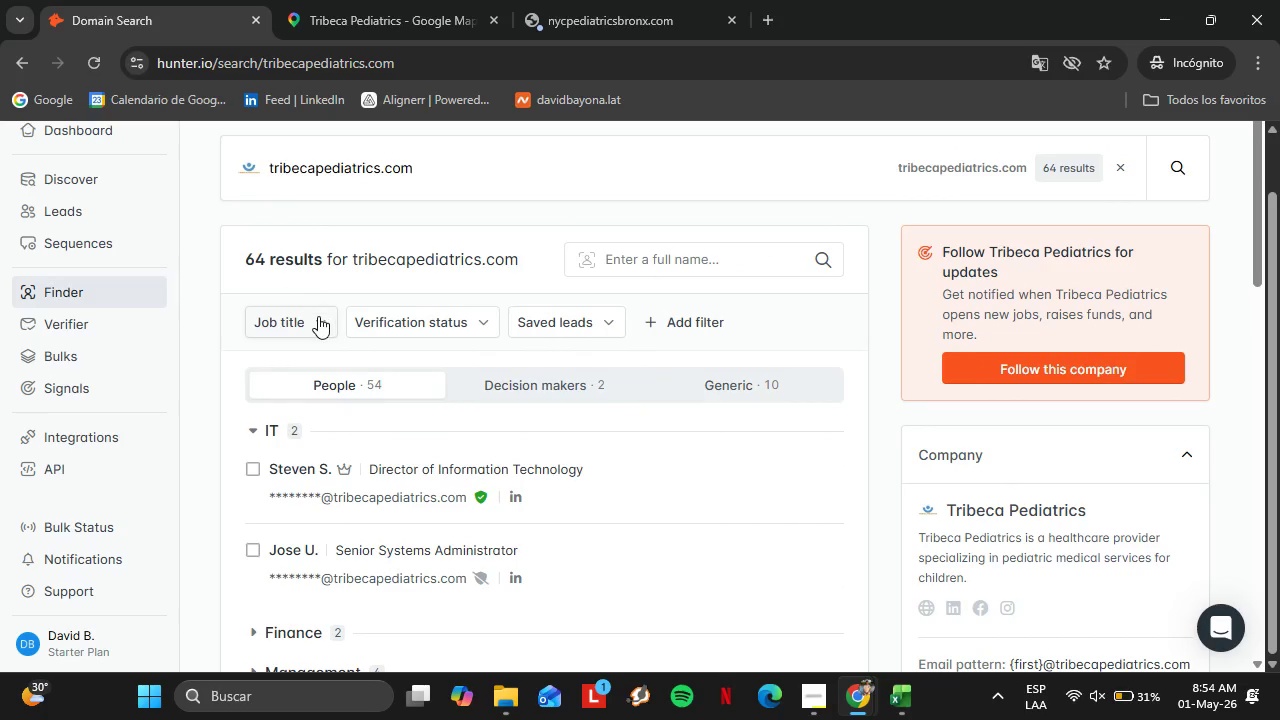 
left_click([318, 316])
 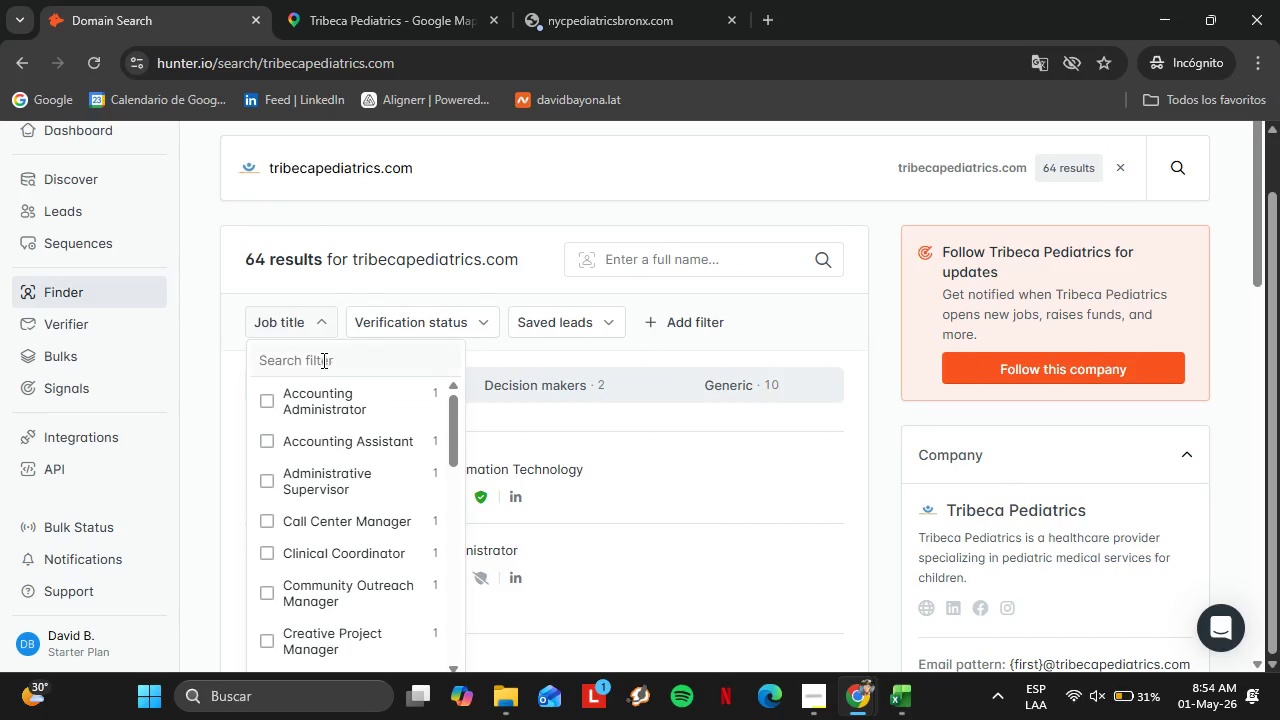 
left_click([322, 360])
 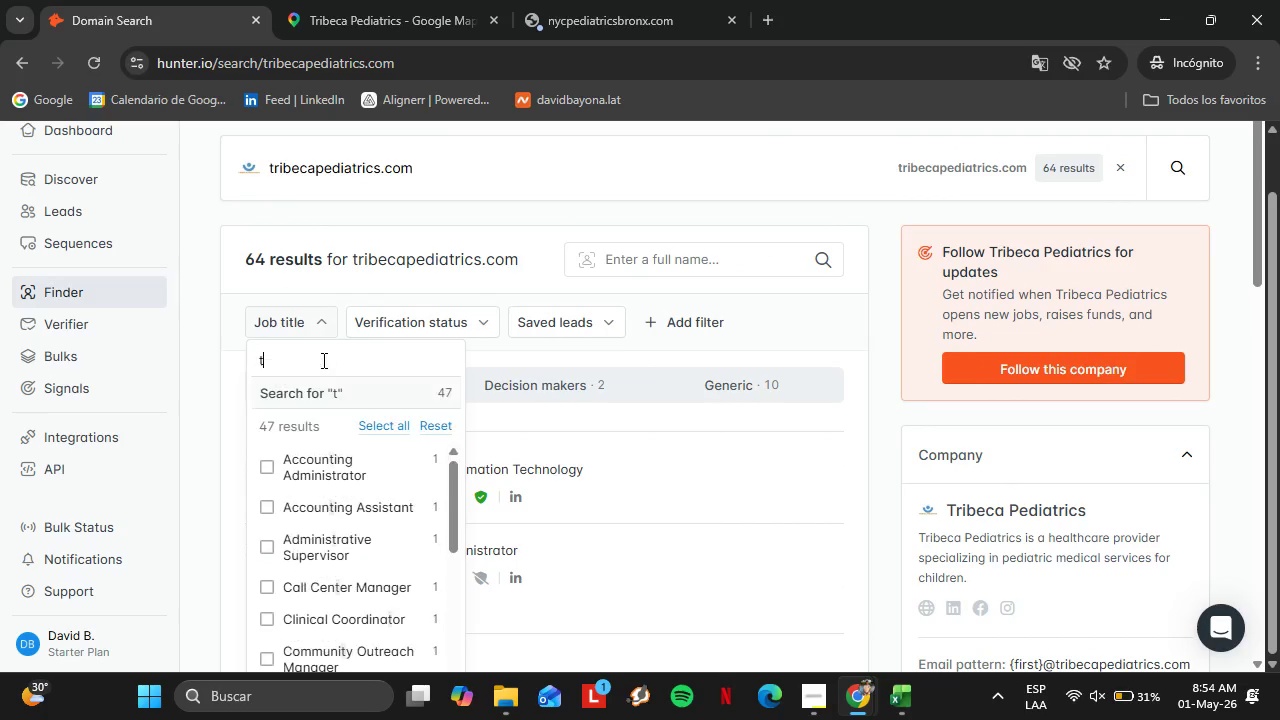 
type(tra)
 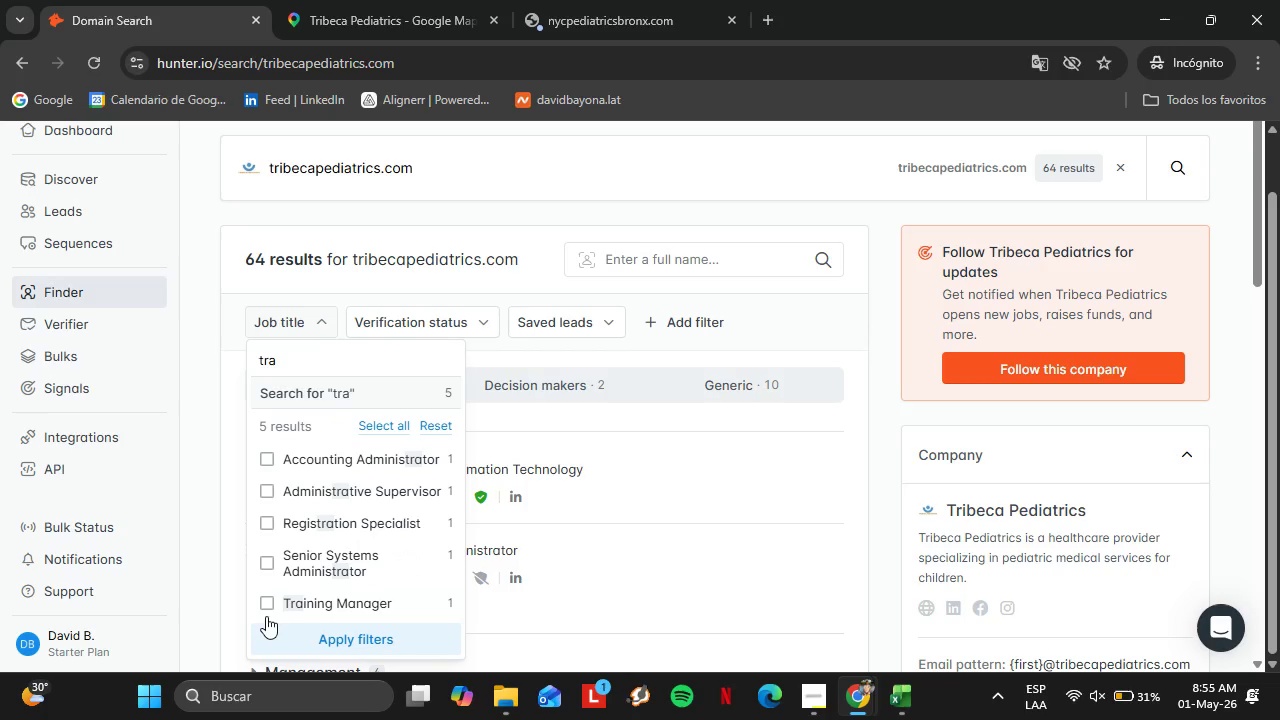 
left_click([261, 608])
 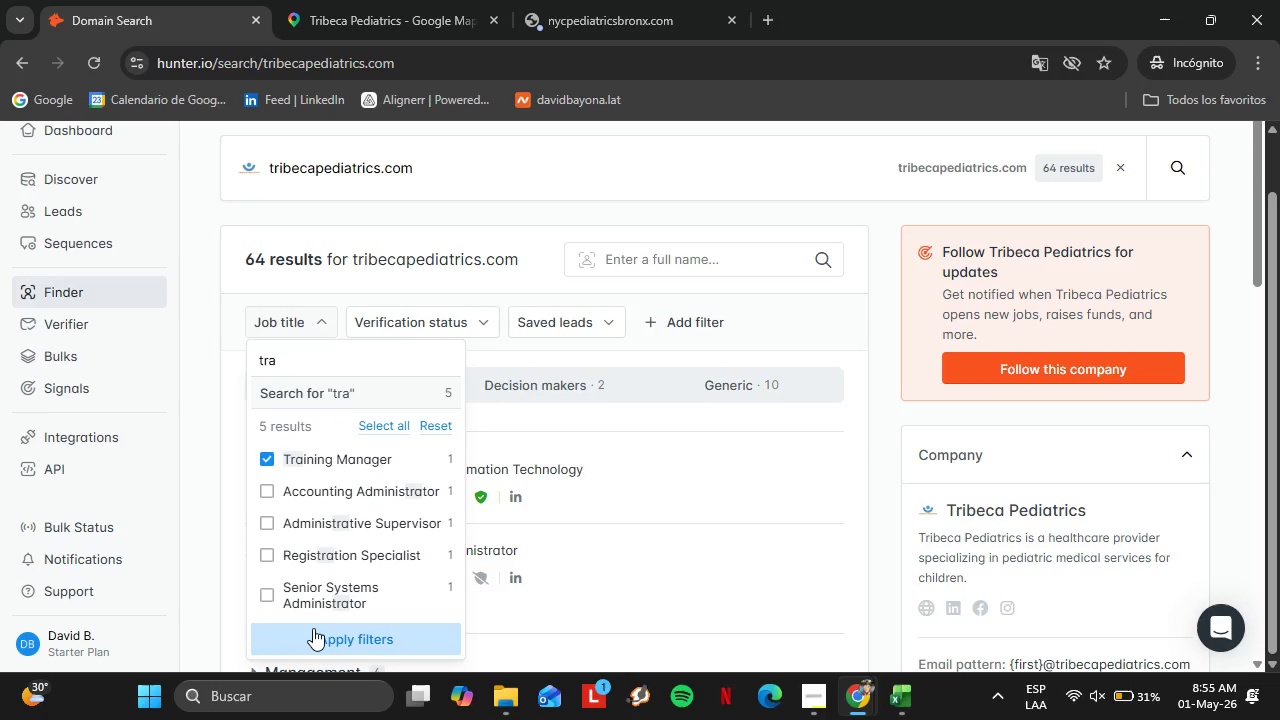 
left_click([313, 628])
 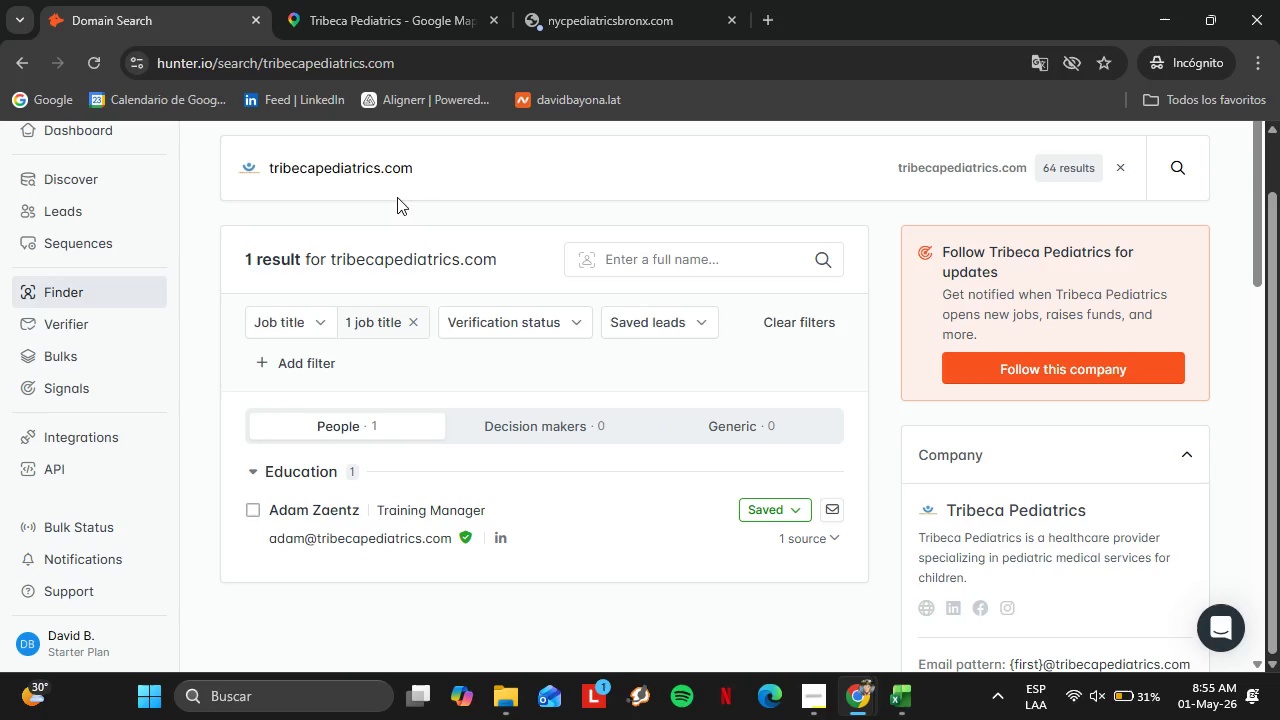 
left_click_drag(start_coordinate=[407, 184], to_coordinate=[258, 181])
 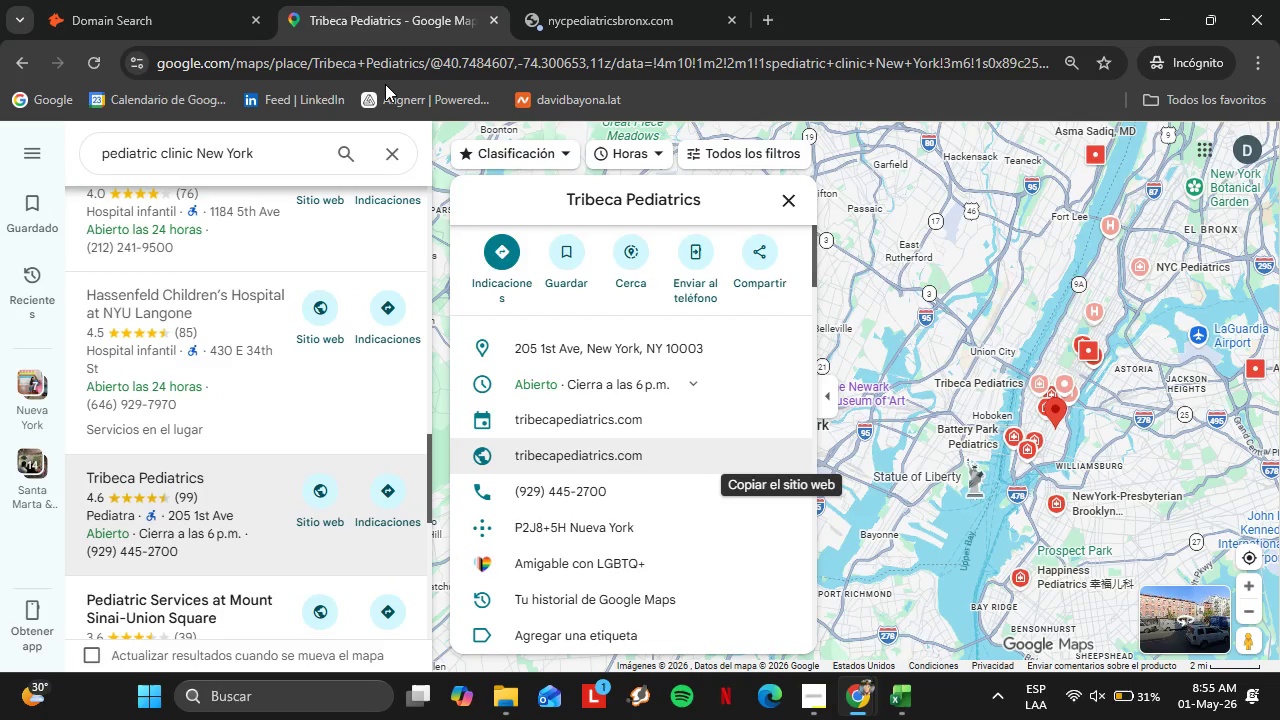 
key(A)
 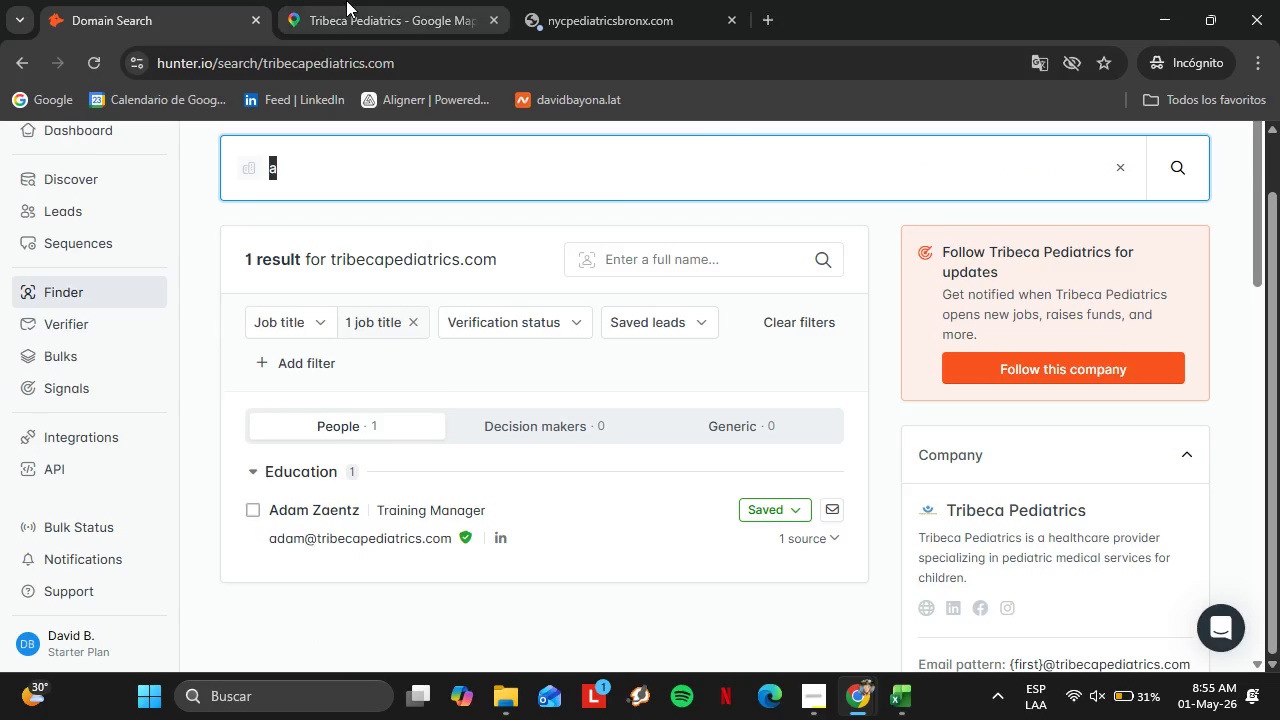 
left_click([346, 0])
 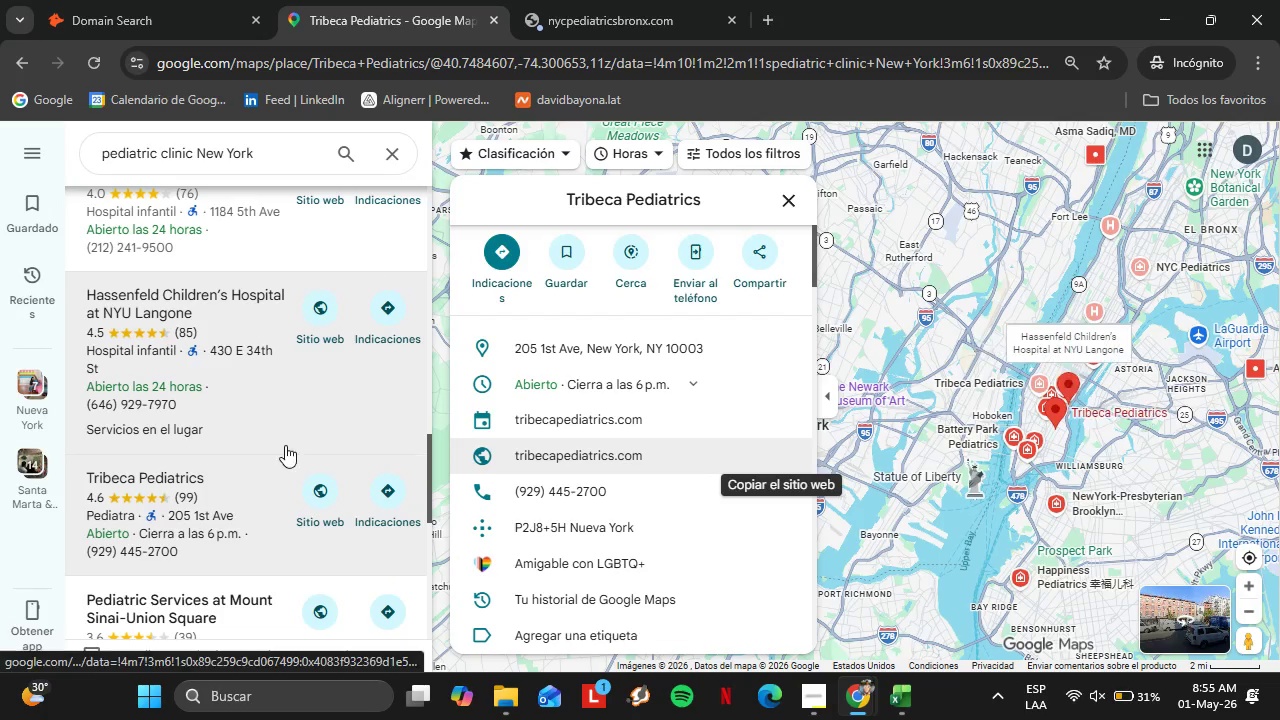 
scroll: coordinate [285, 445], scroll_direction: down, amount: 2.0
 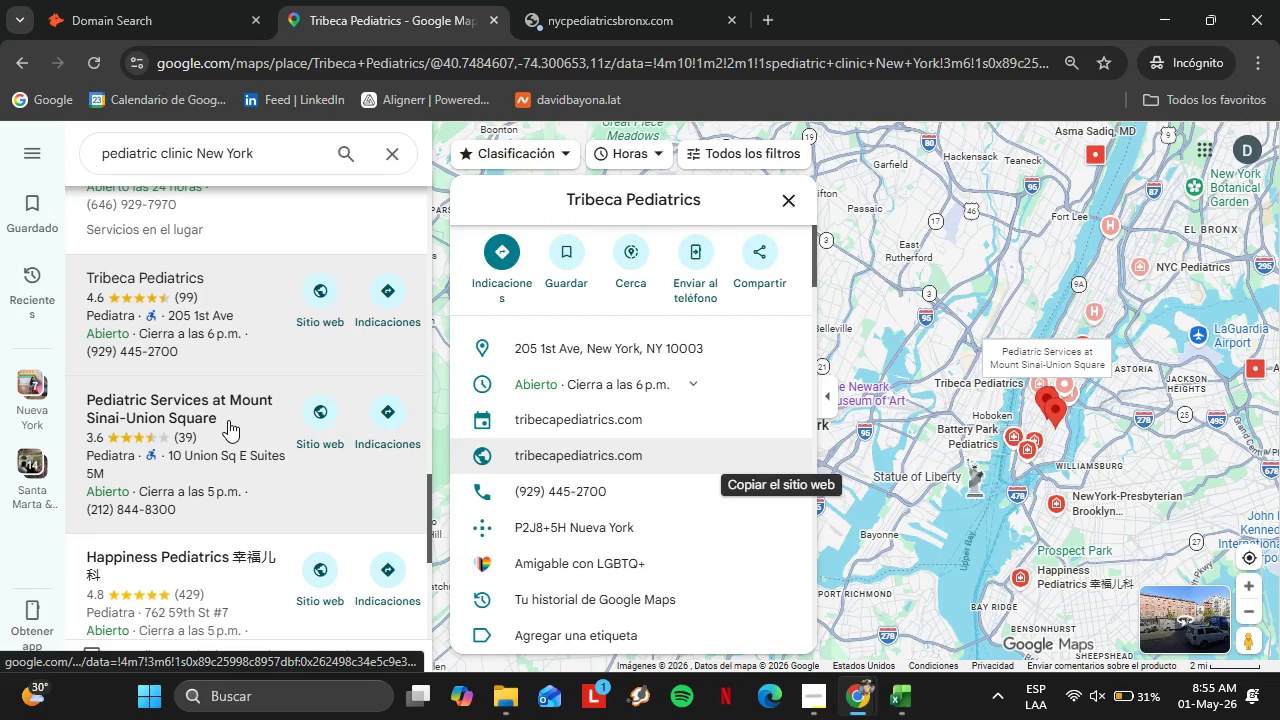 
left_click([228, 420])
 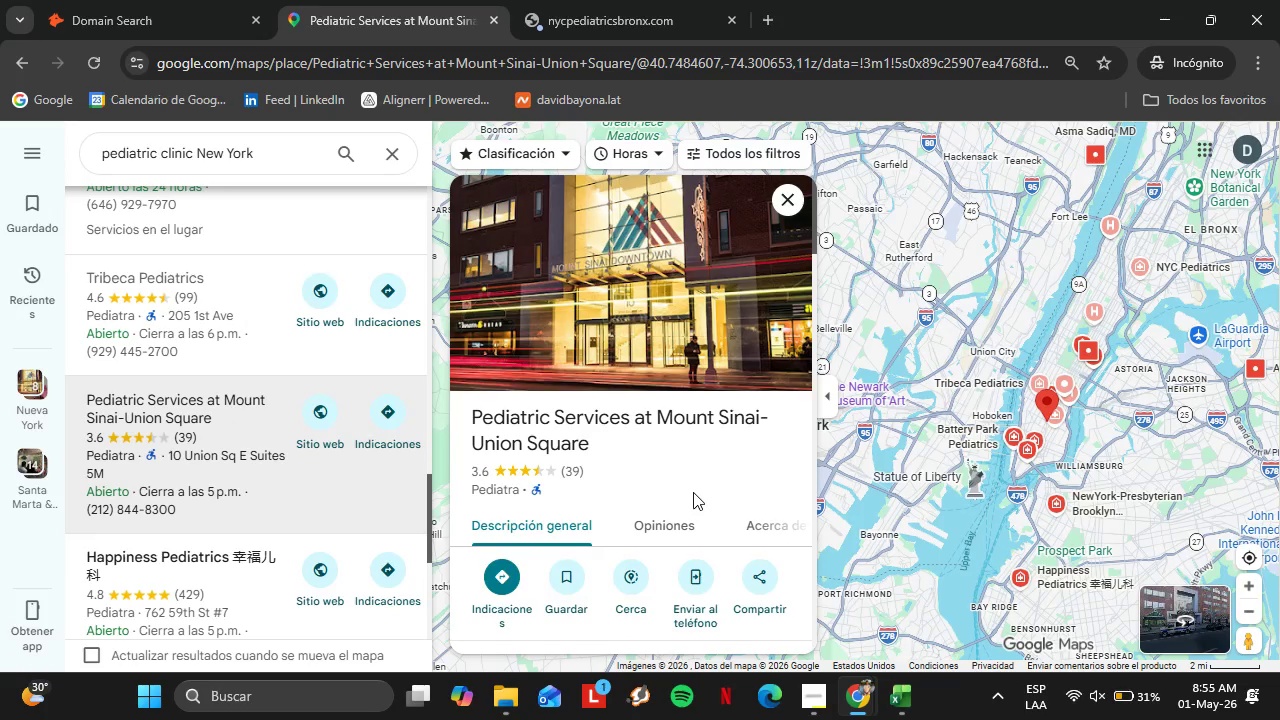 
scroll: coordinate [276, 440], scroll_direction: down, amount: 2.0
 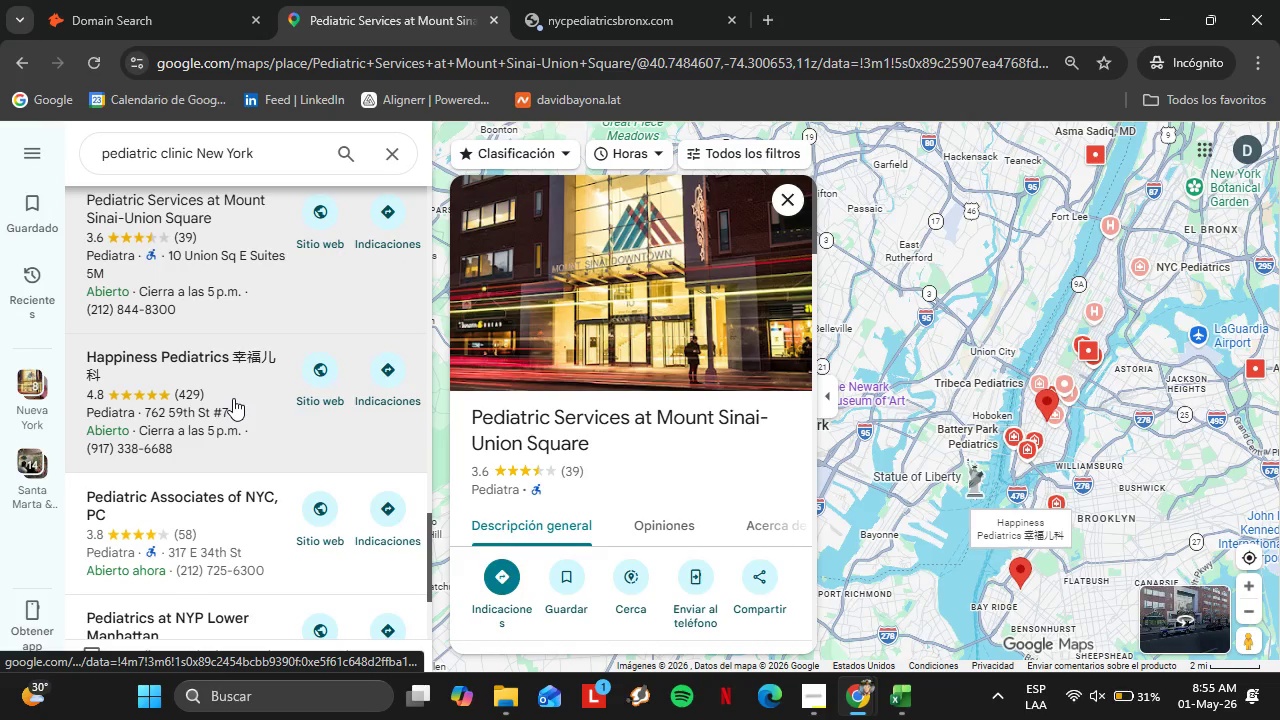 
left_click([233, 398])
 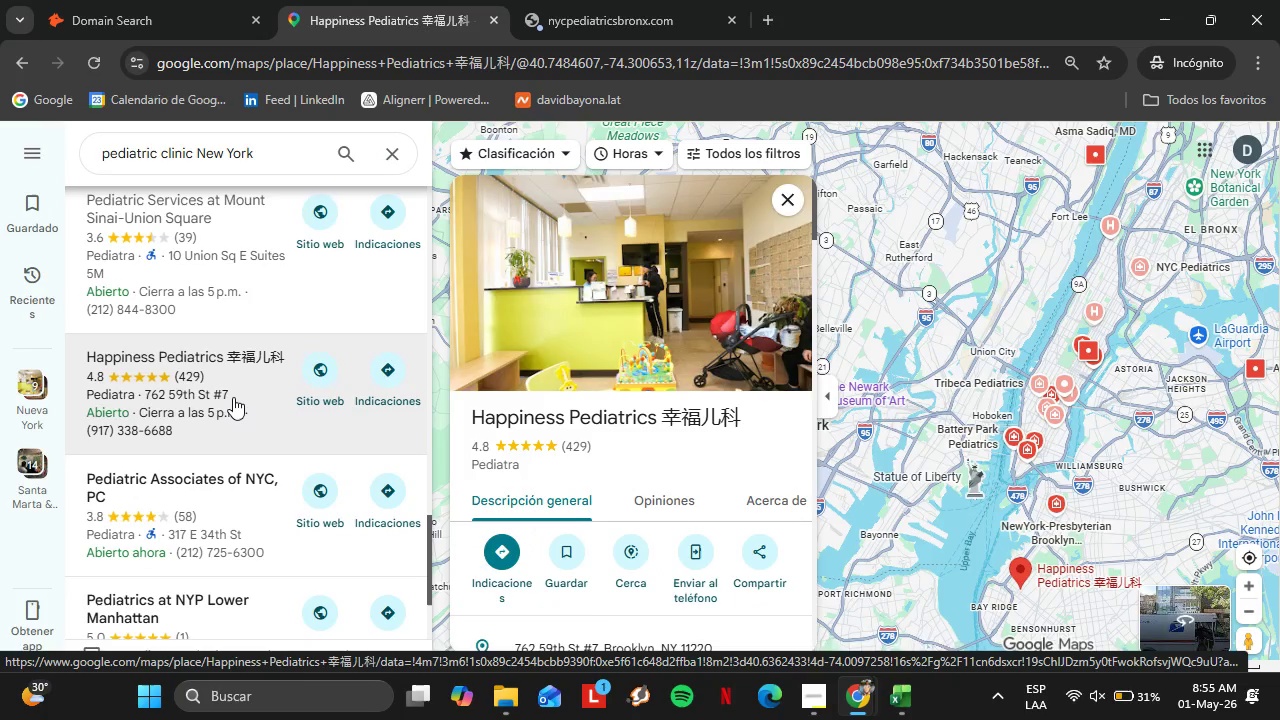 
scroll: coordinate [716, 435], scroll_direction: down, amount: 1.0
 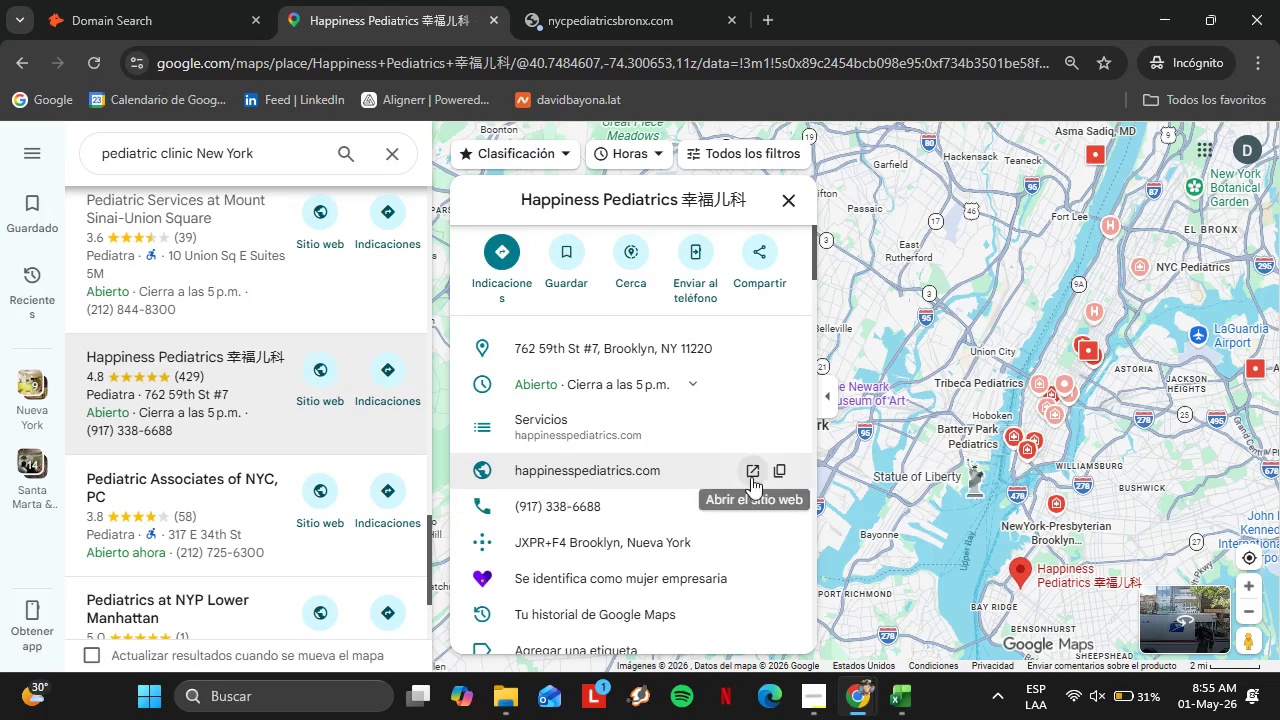 
left_click([779, 475])
 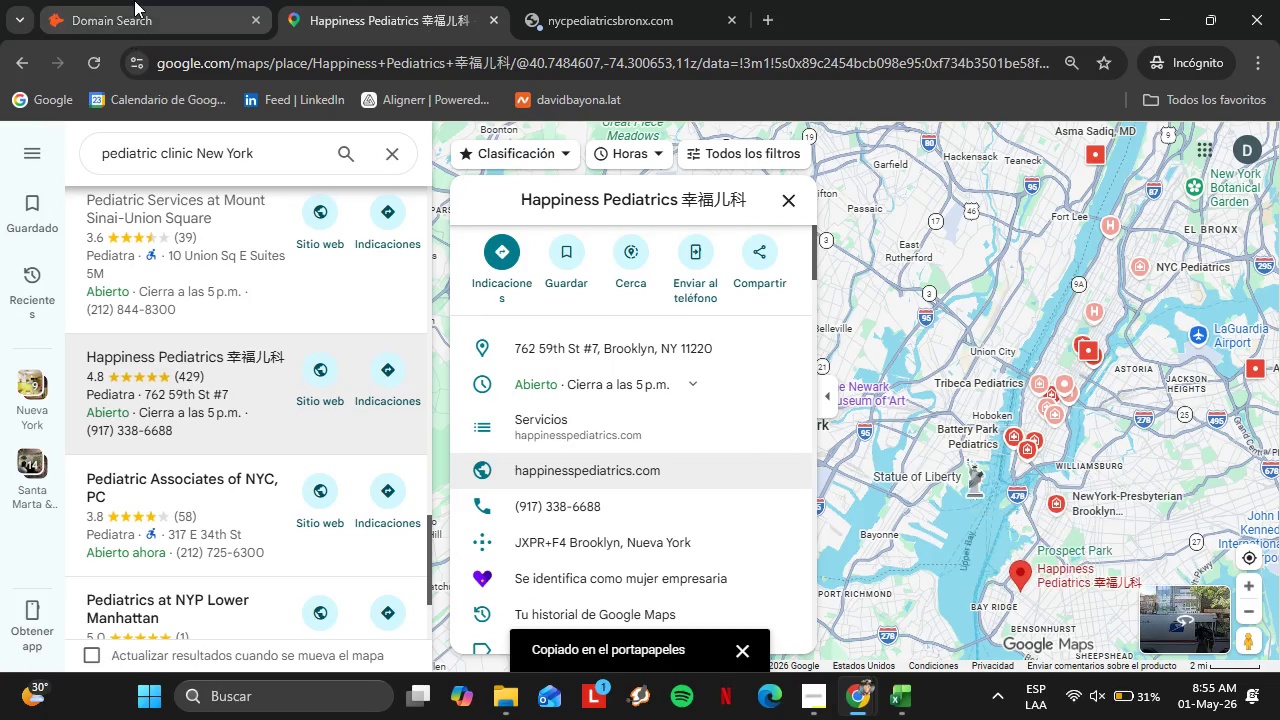 
left_click([134, 0])
 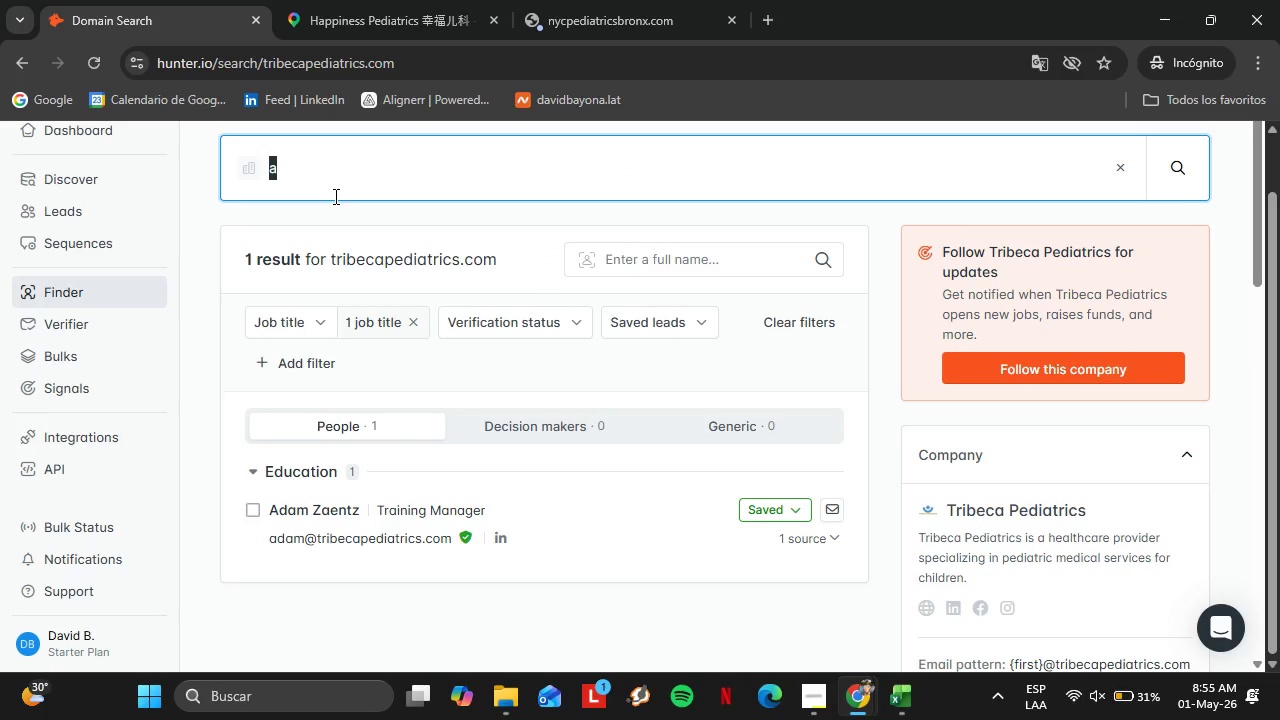 
key(Control+V)
 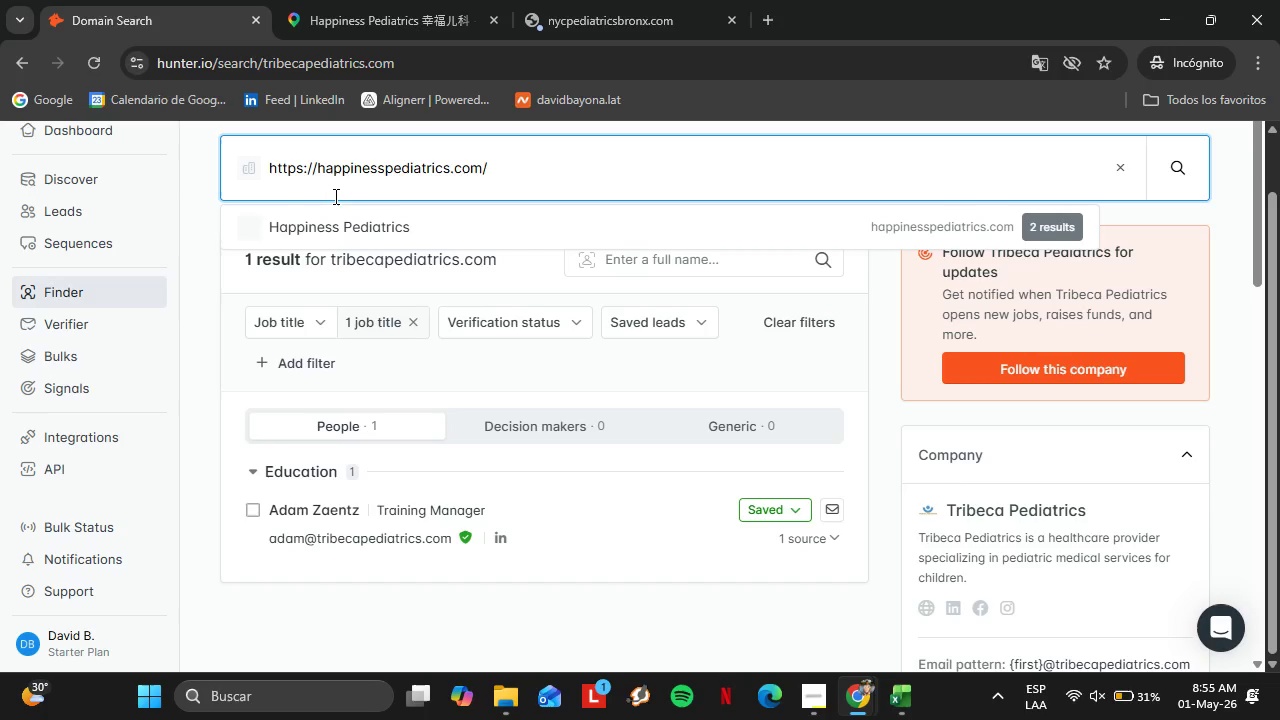 
key(Enter)
 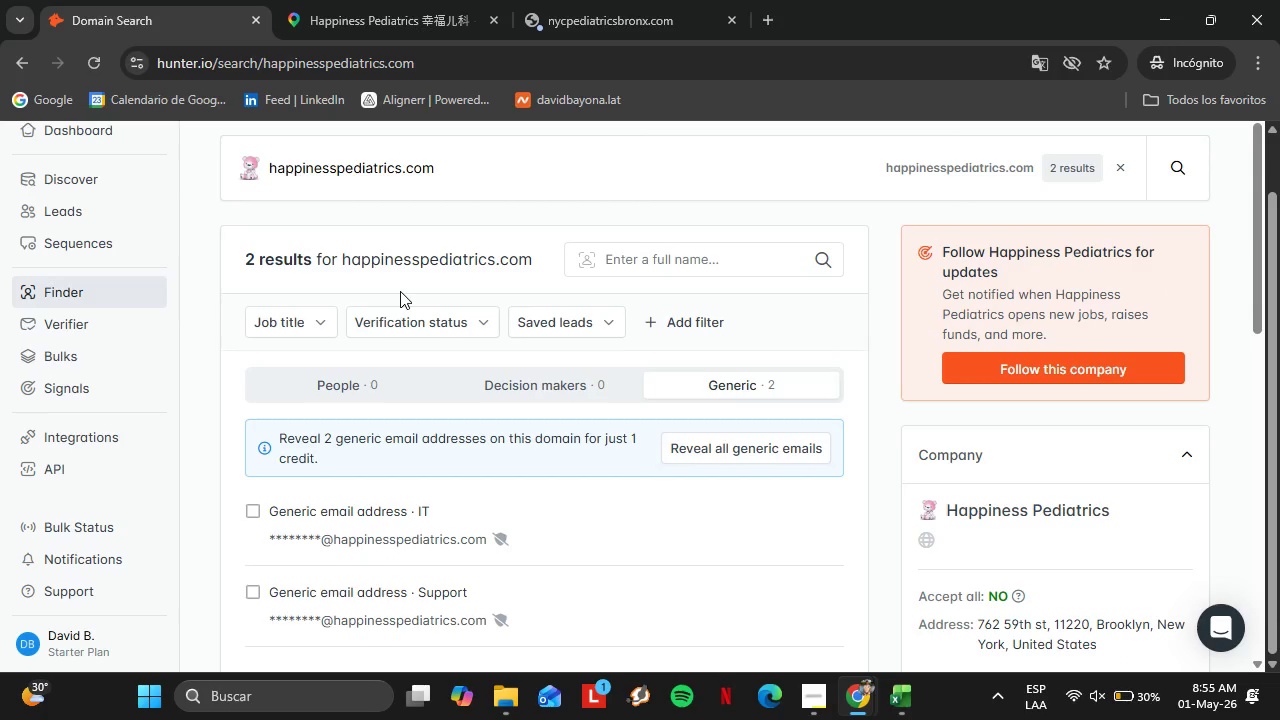 
left_click([417, 0])
 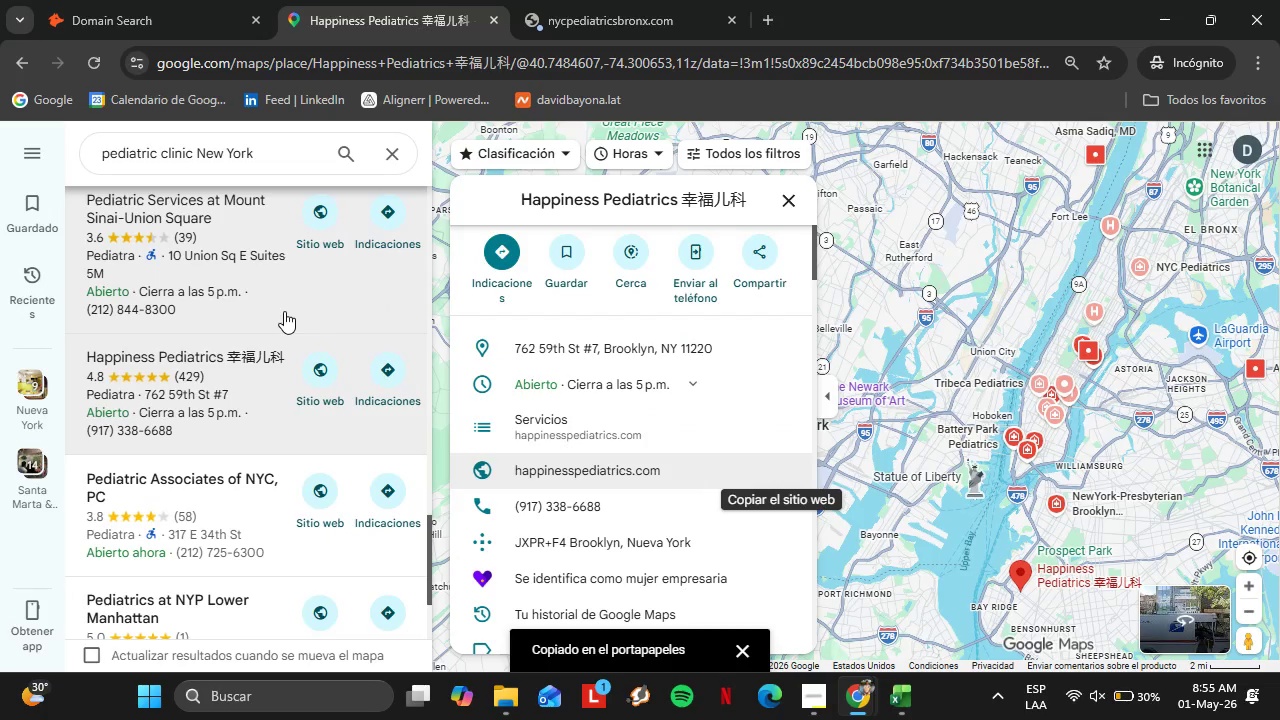 
scroll: coordinate [232, 316], scroll_direction: down, amount: 1.0
 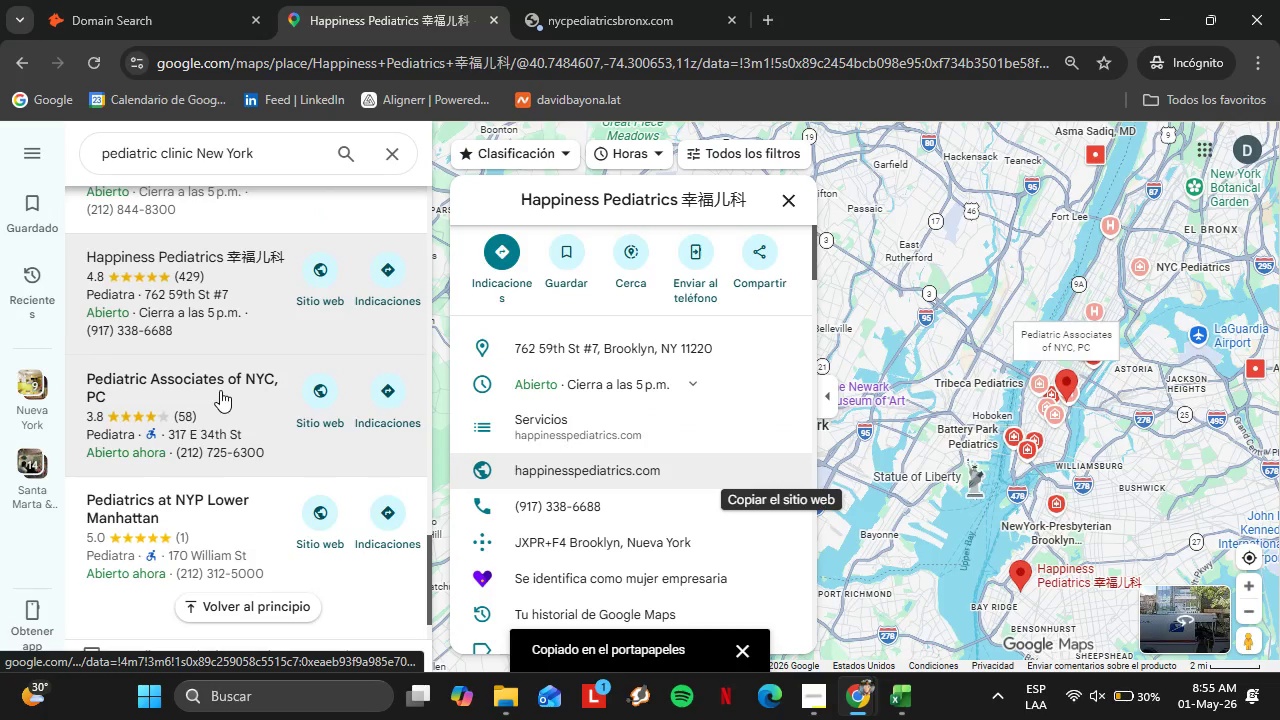 
left_click([220, 390])
 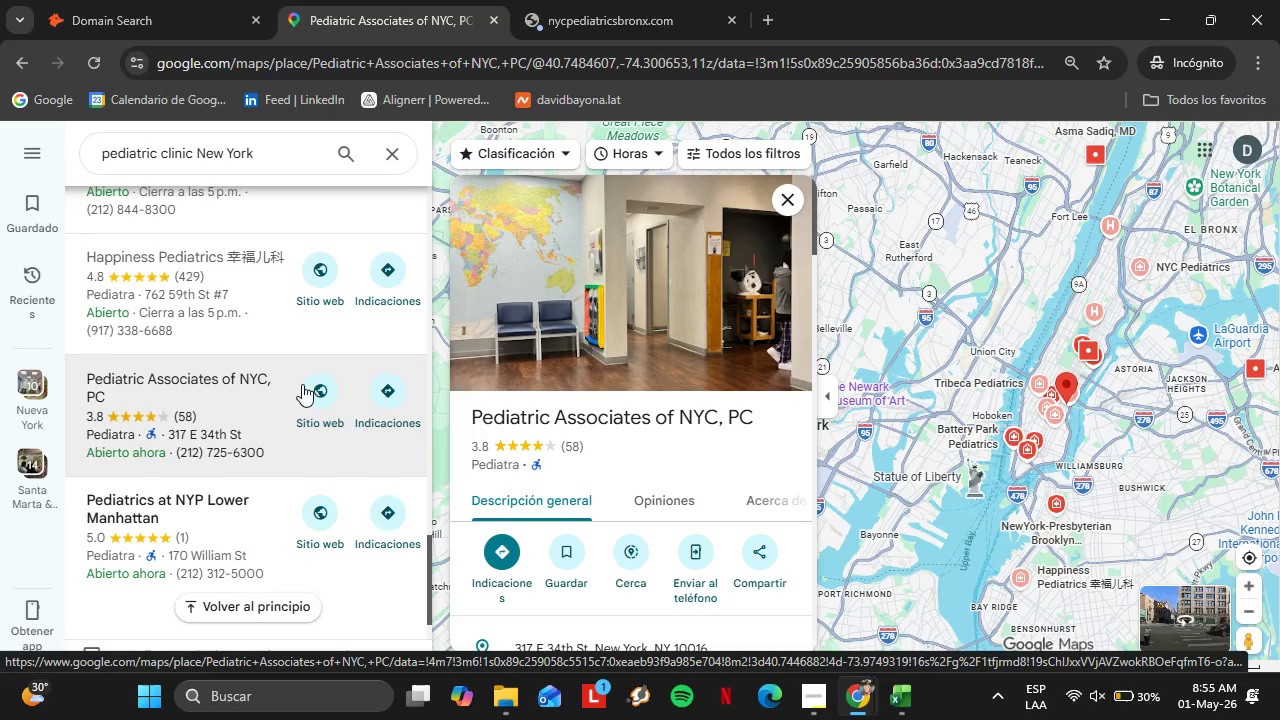 
wait(5.45)
 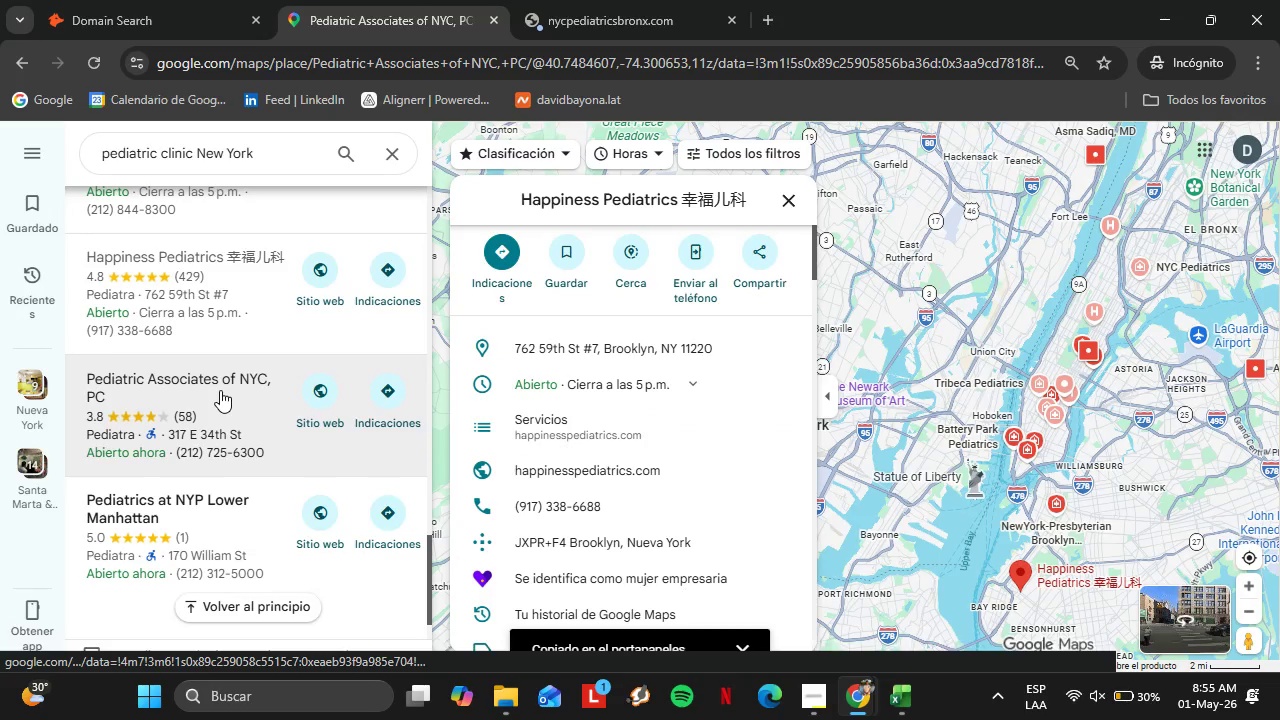 
double_click([830, 710])